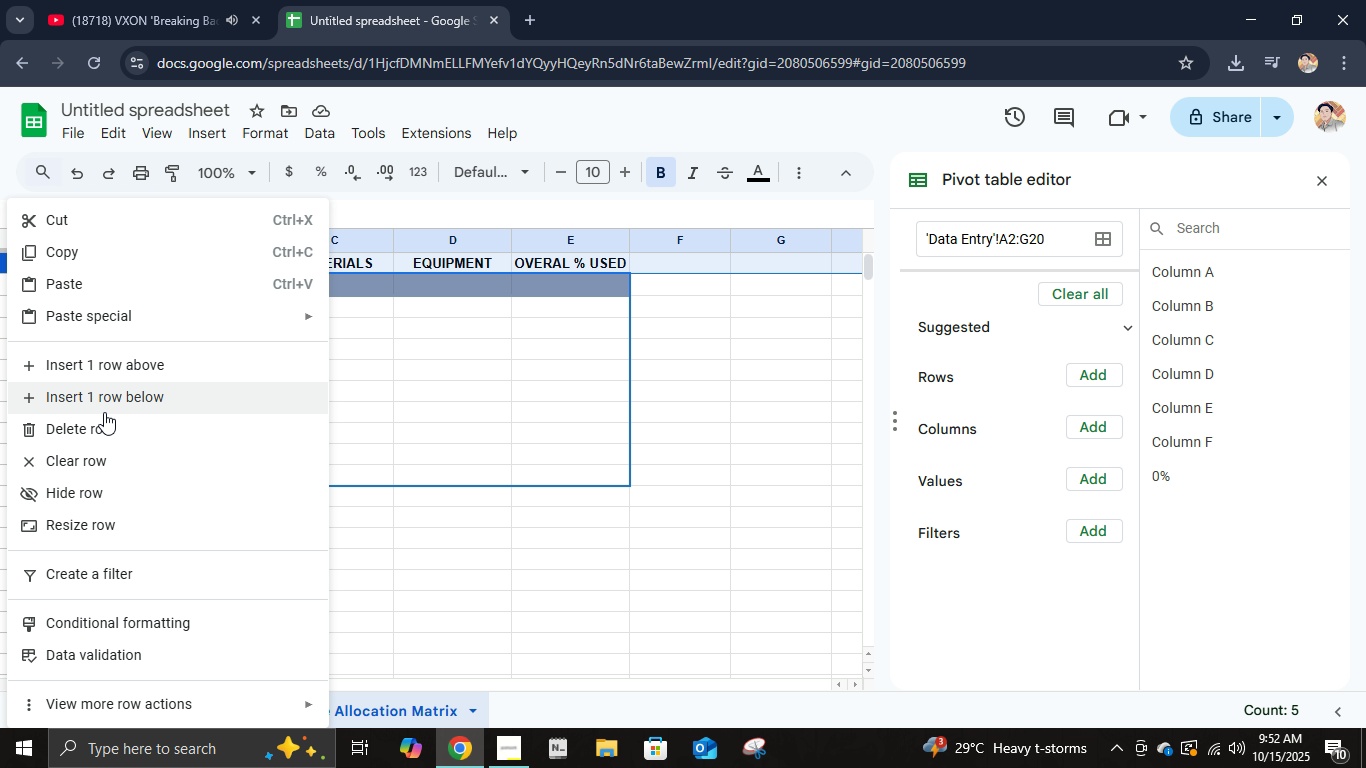 
left_click([104, 428])
 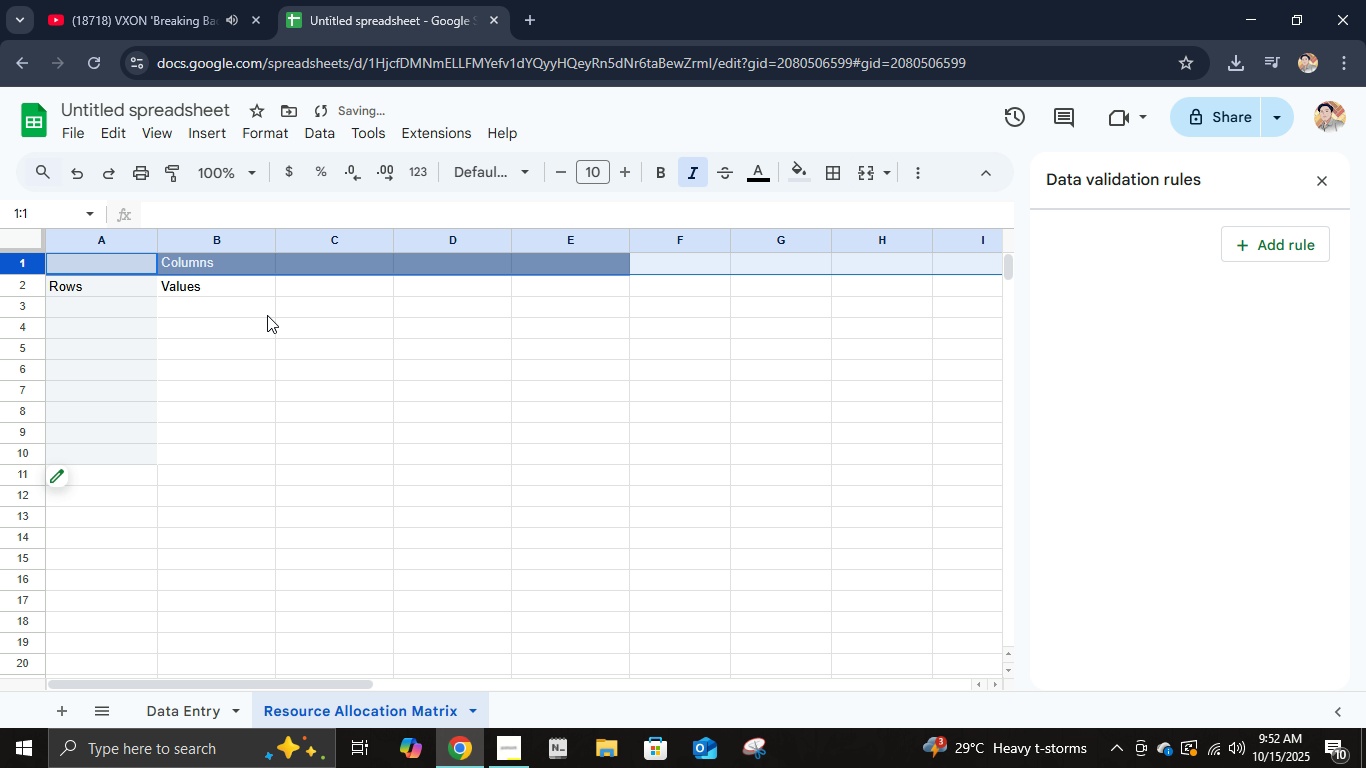 
left_click([267, 315])
 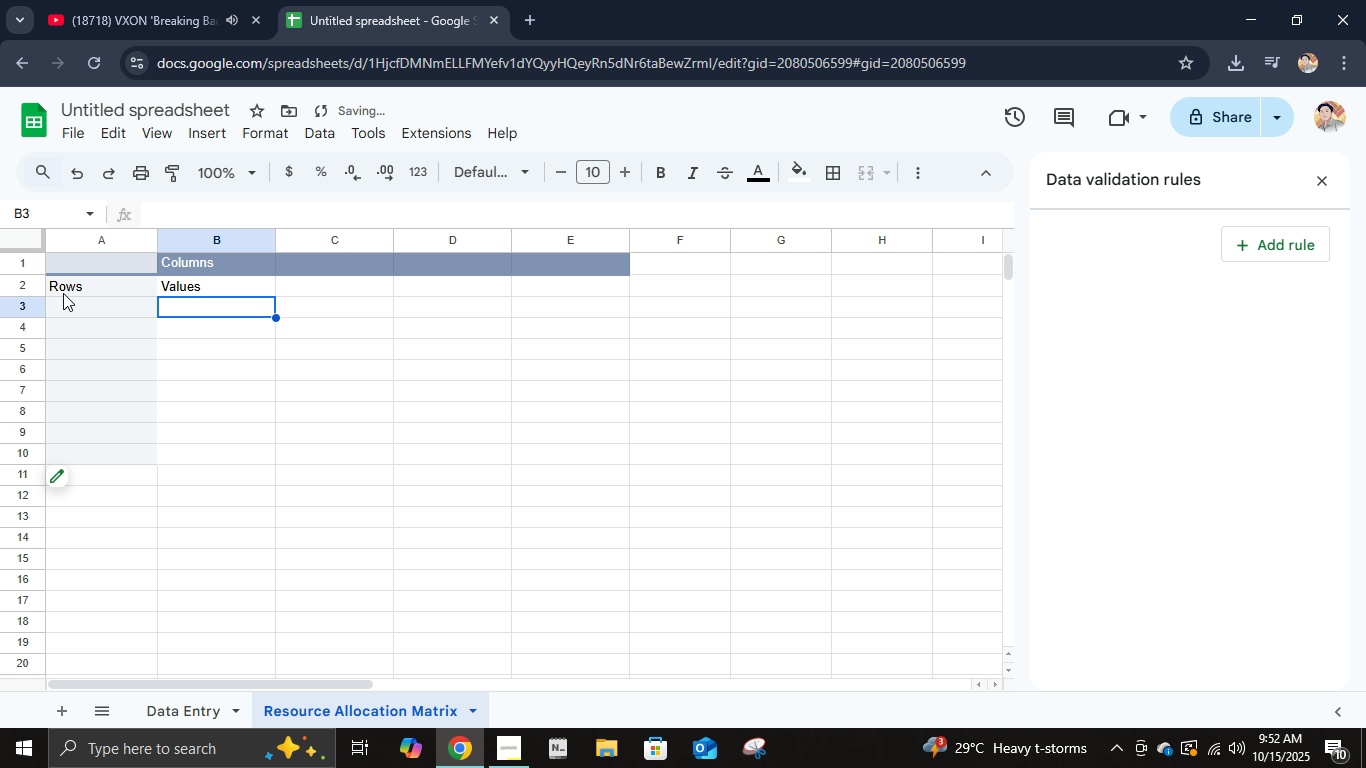 
left_click([63, 292])
 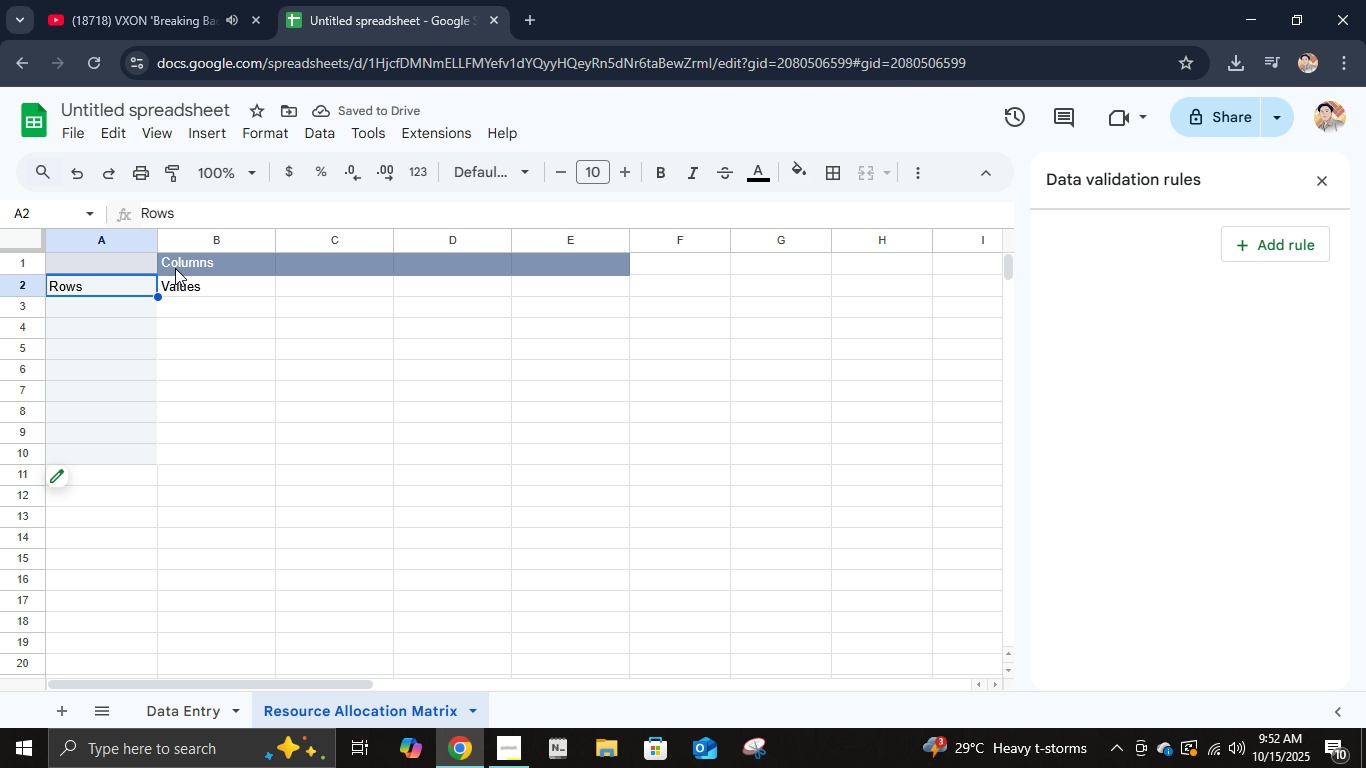 
left_click([202, 270])
 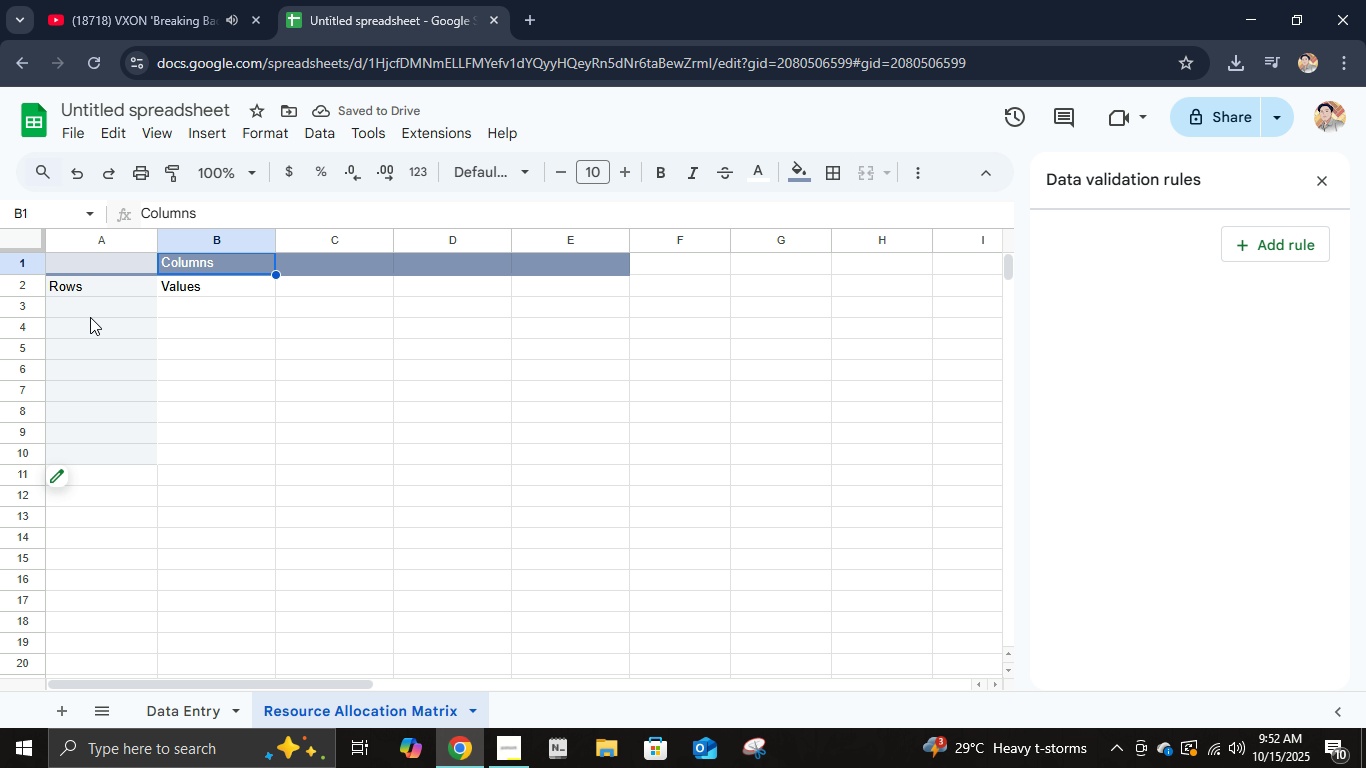 
left_click([90, 316])
 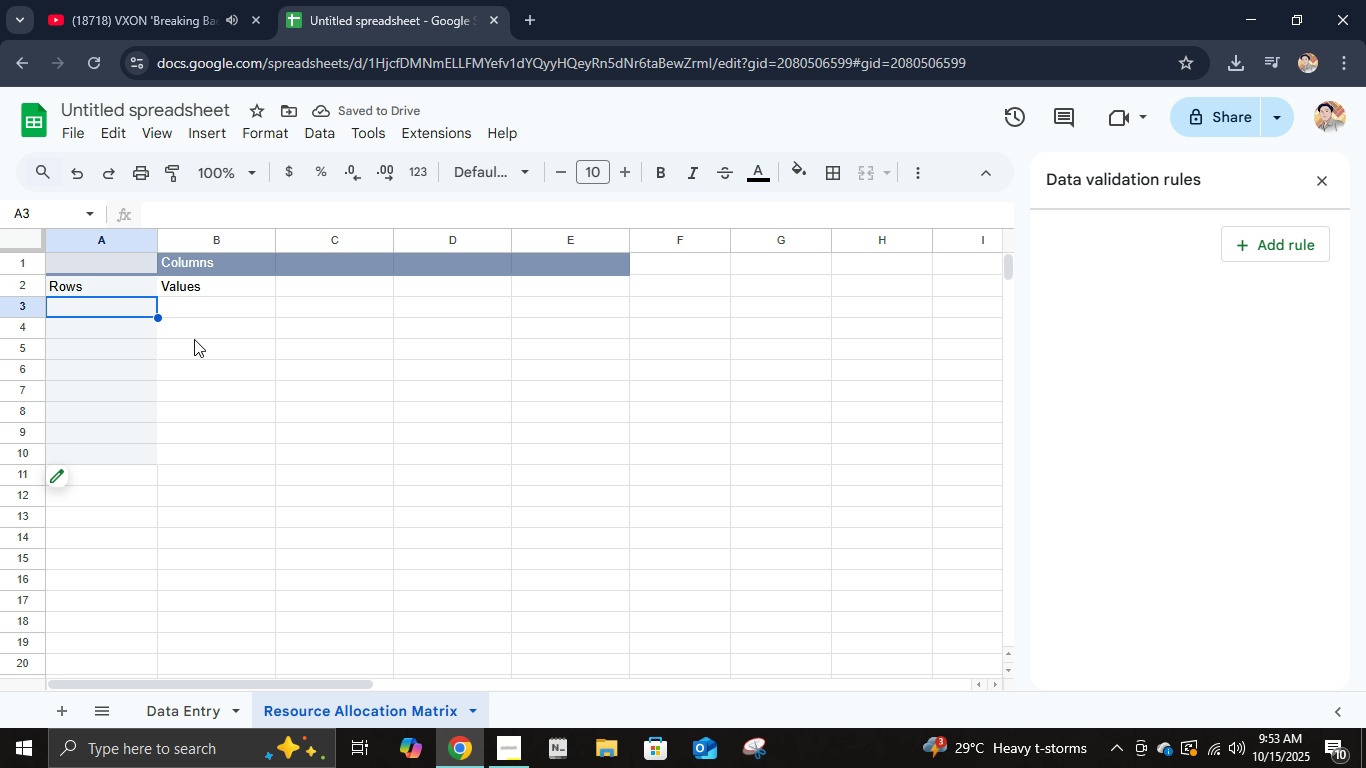 
left_click([198, 307])
 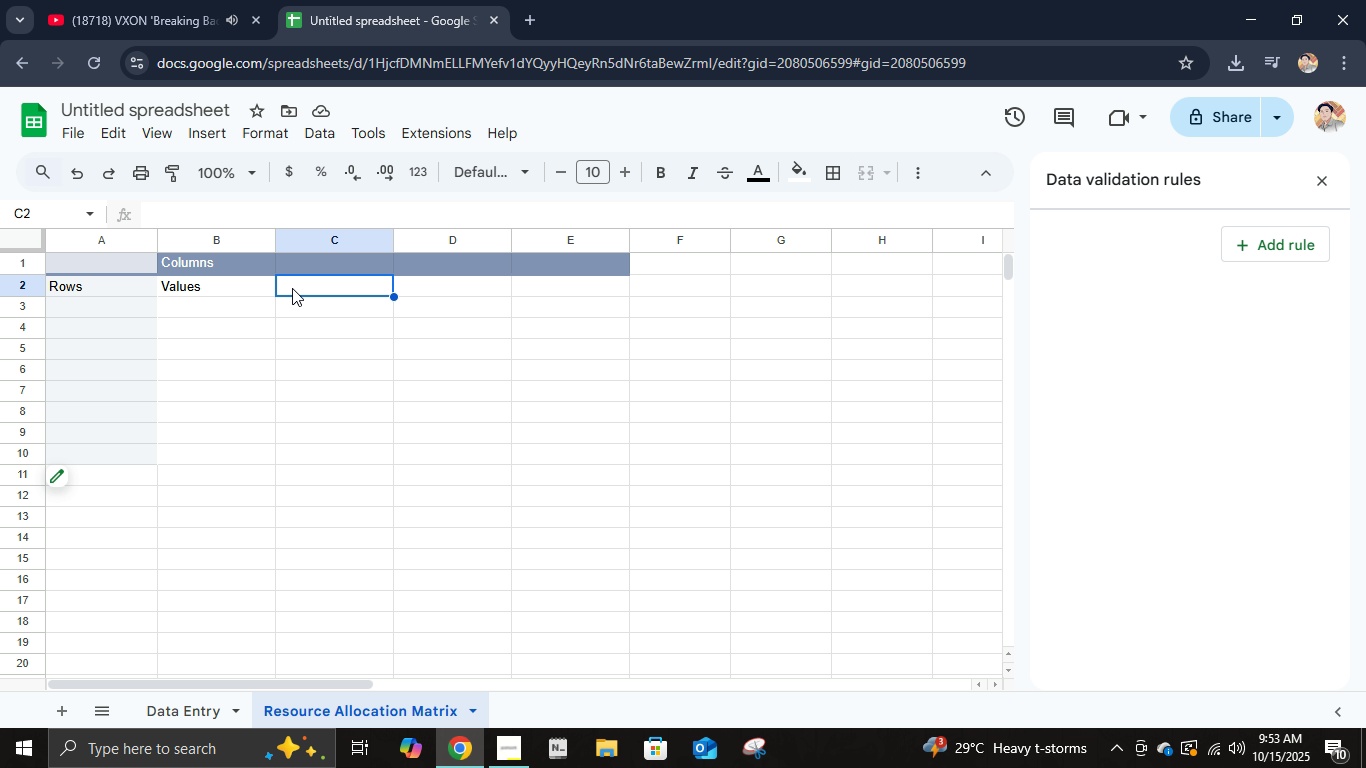 
double_click([213, 298])
 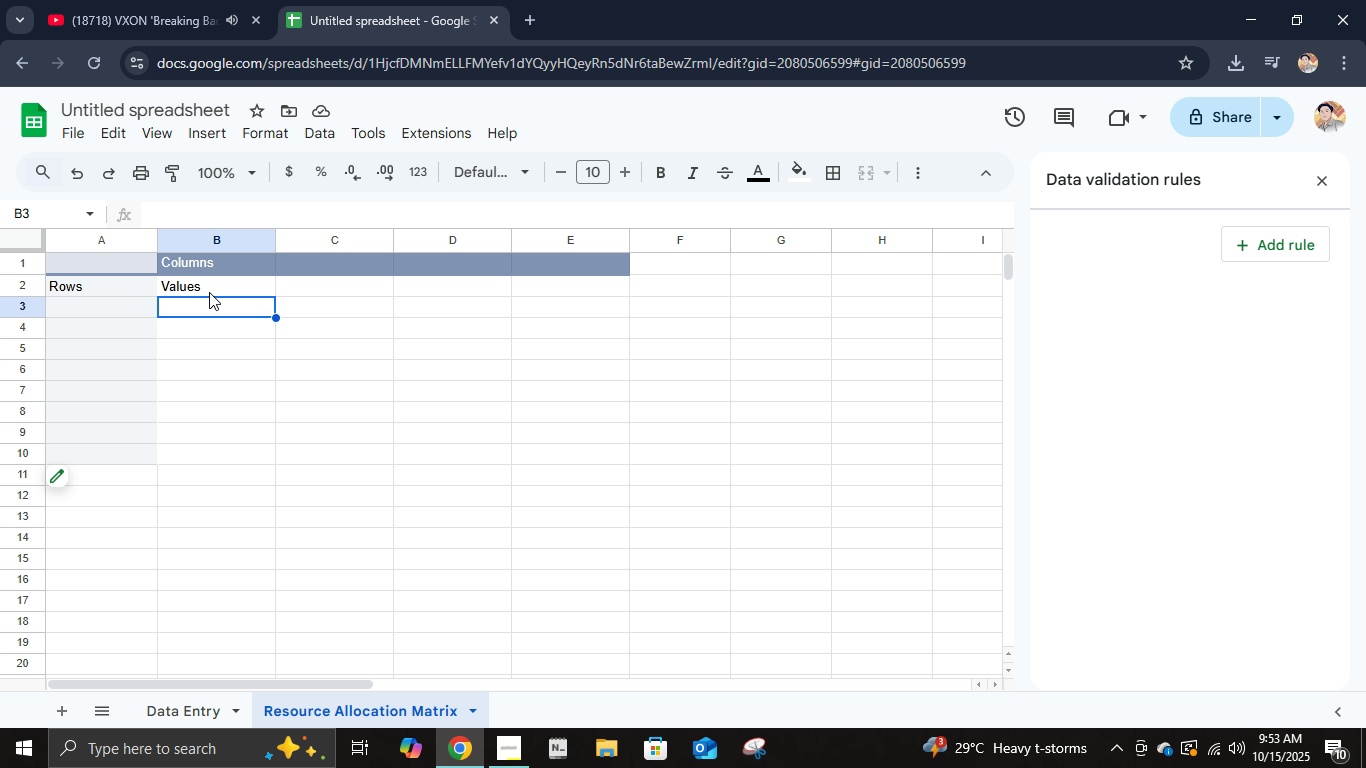 
left_click([210, 291])
 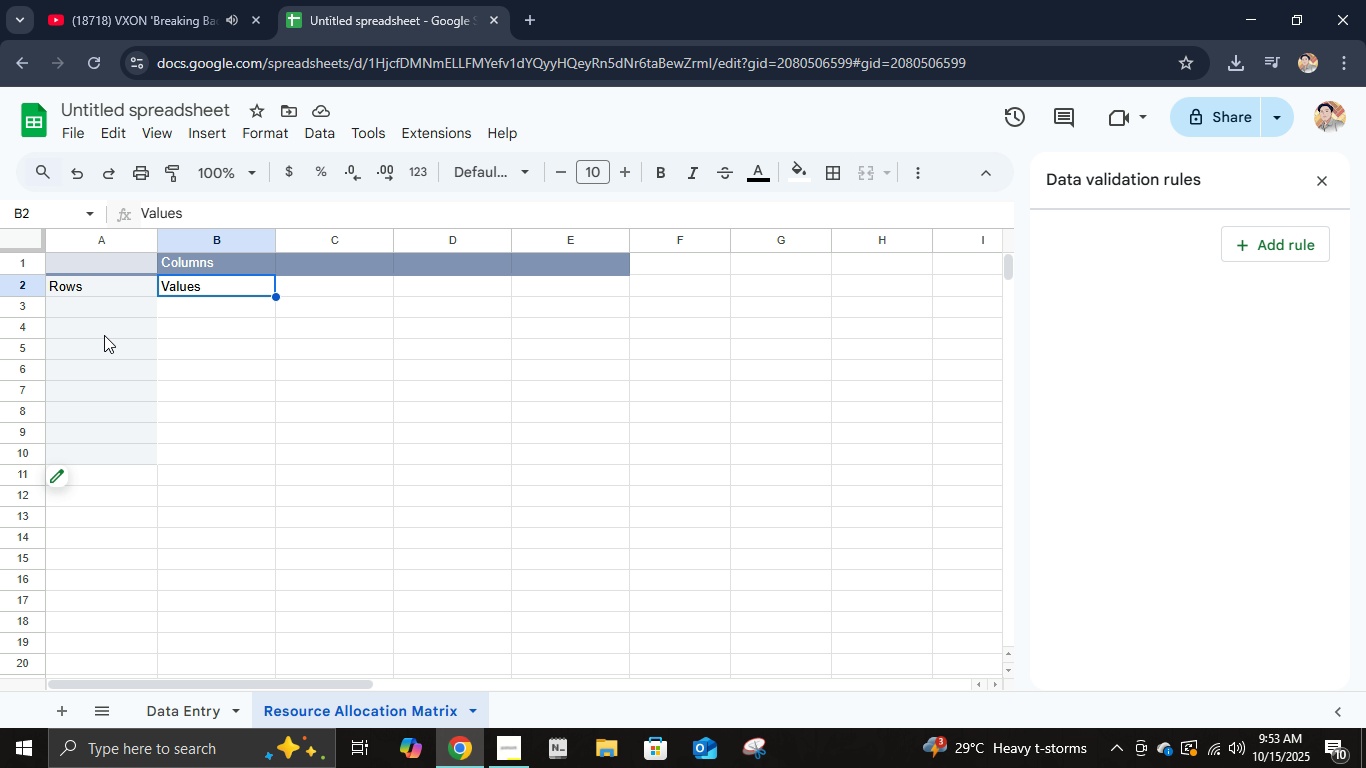 
double_click([90, 290])
 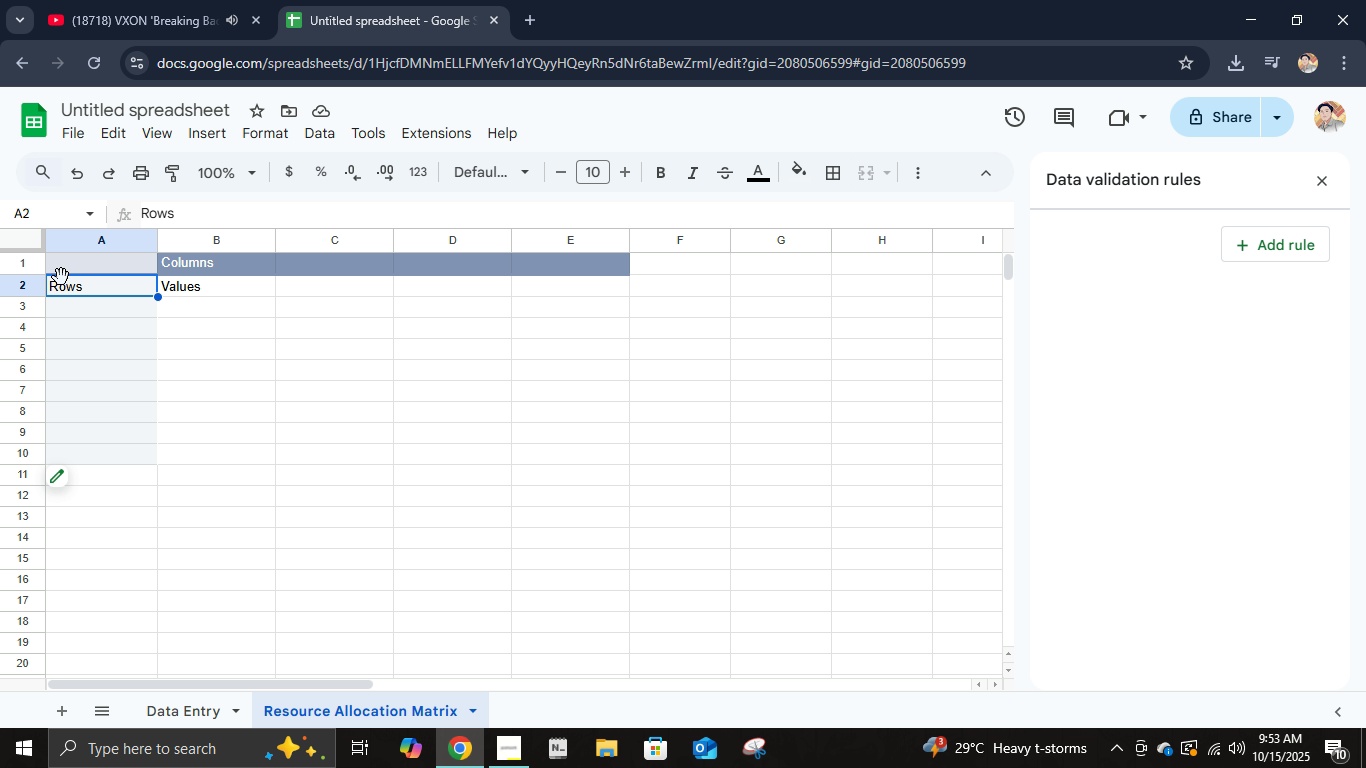 
double_click([78, 260])
 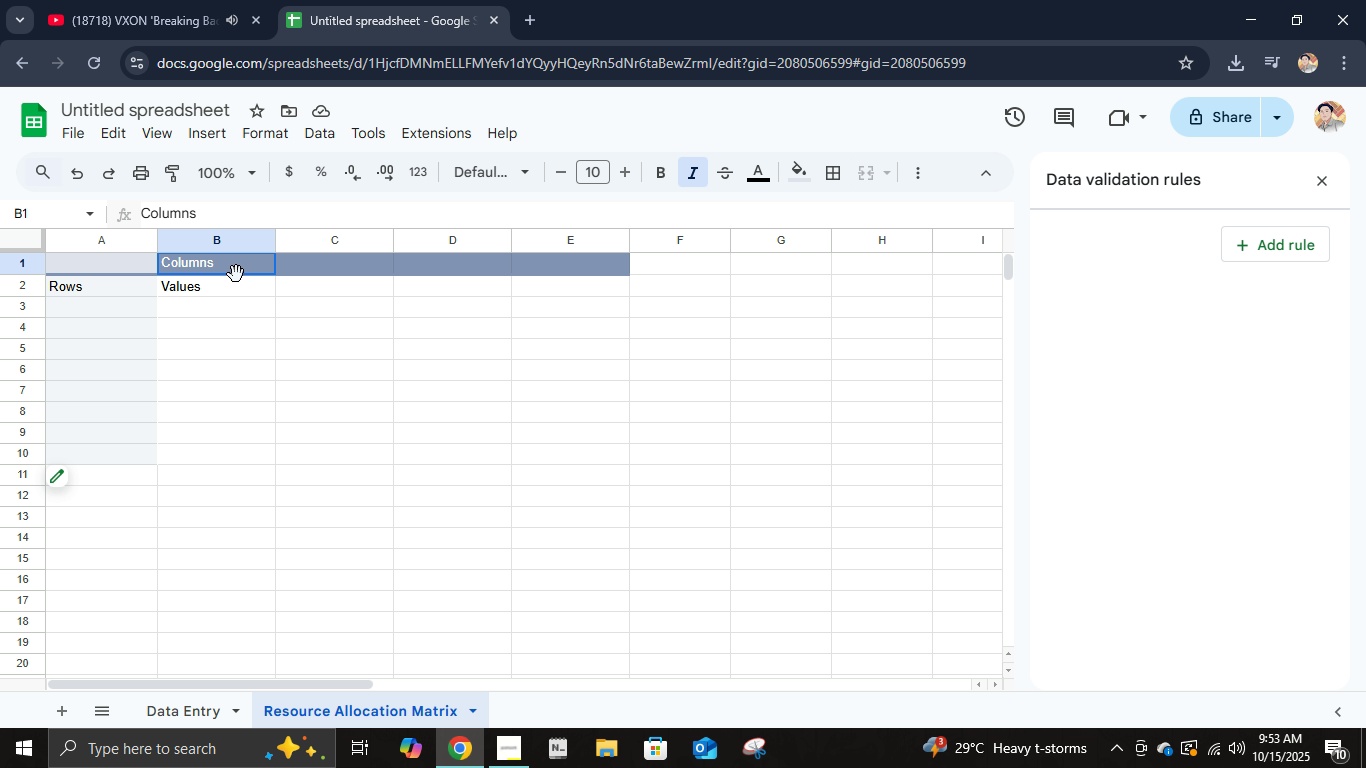 
left_click([236, 274])
 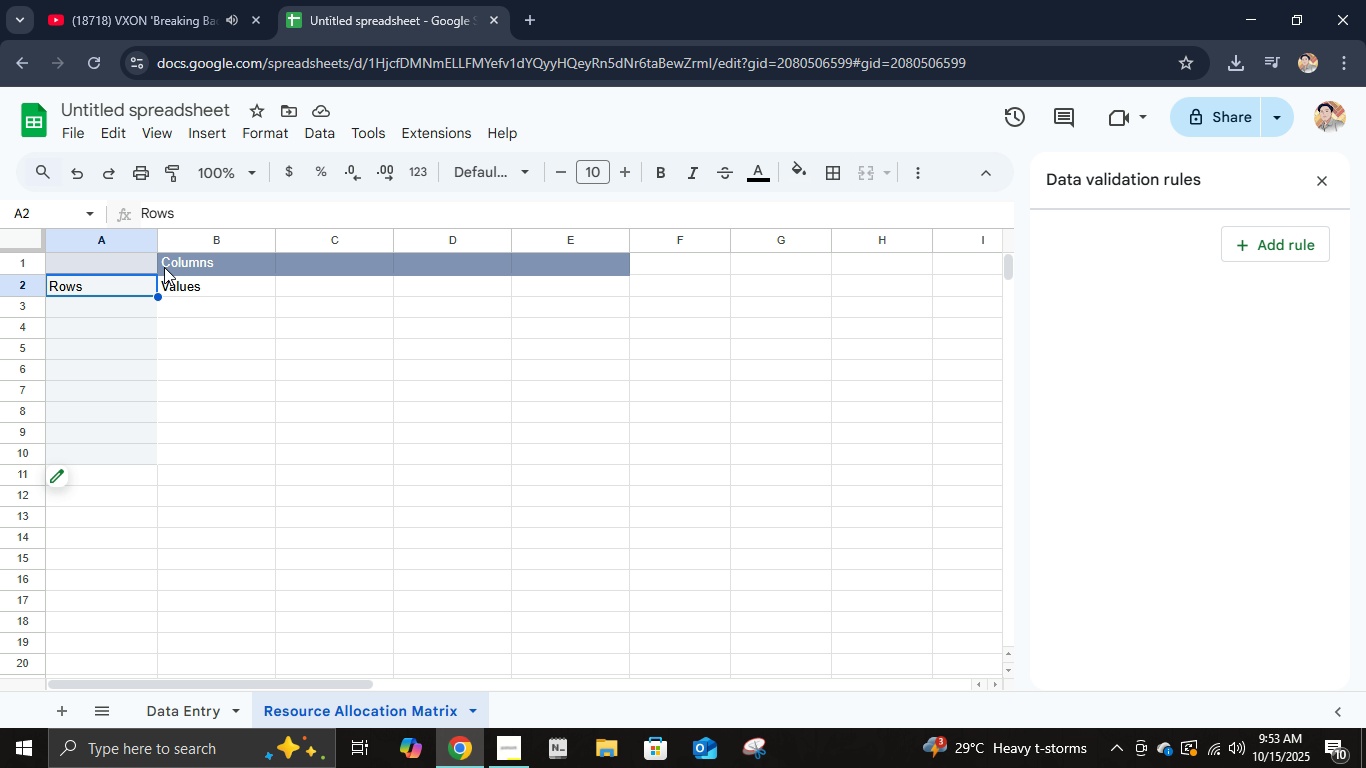 
double_click([229, 249])
 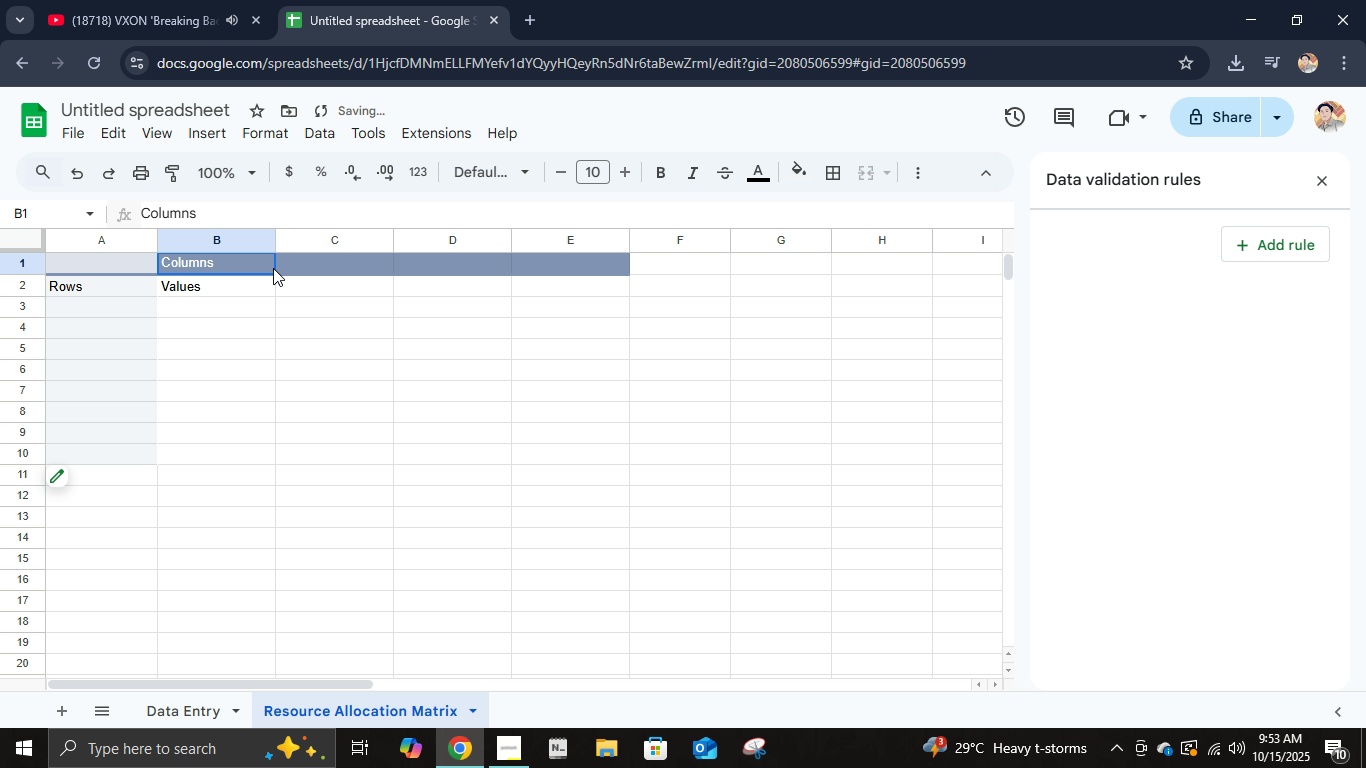 
triple_click([273, 268])
 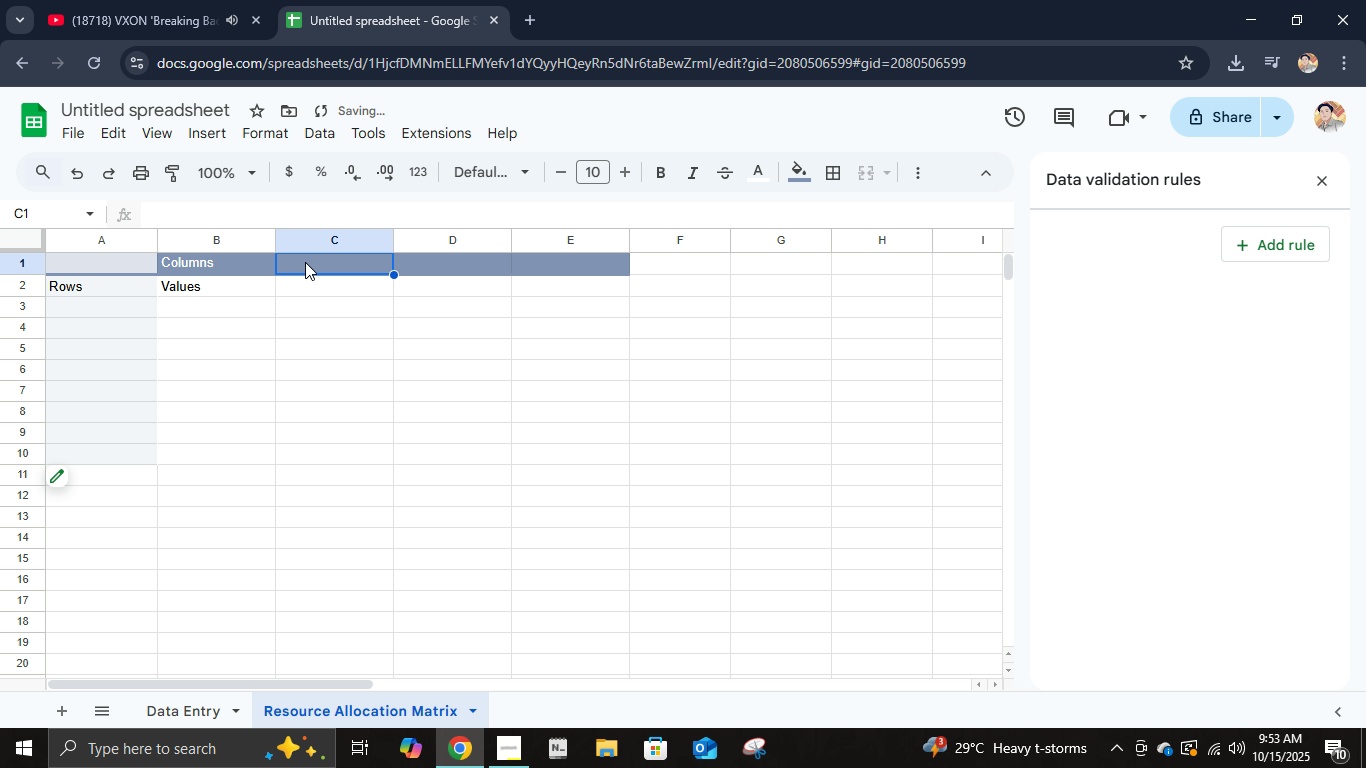 
double_click([305, 262])
 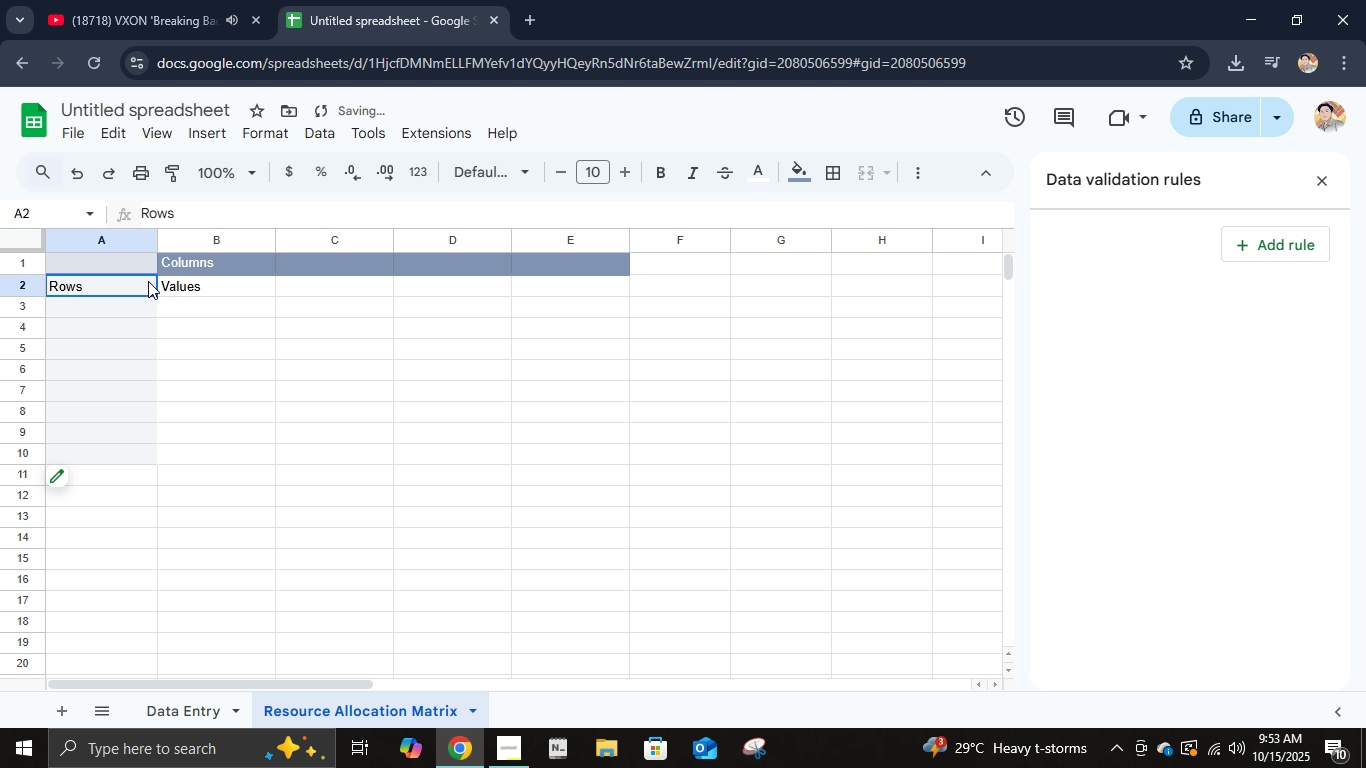 
left_click([148, 281])
 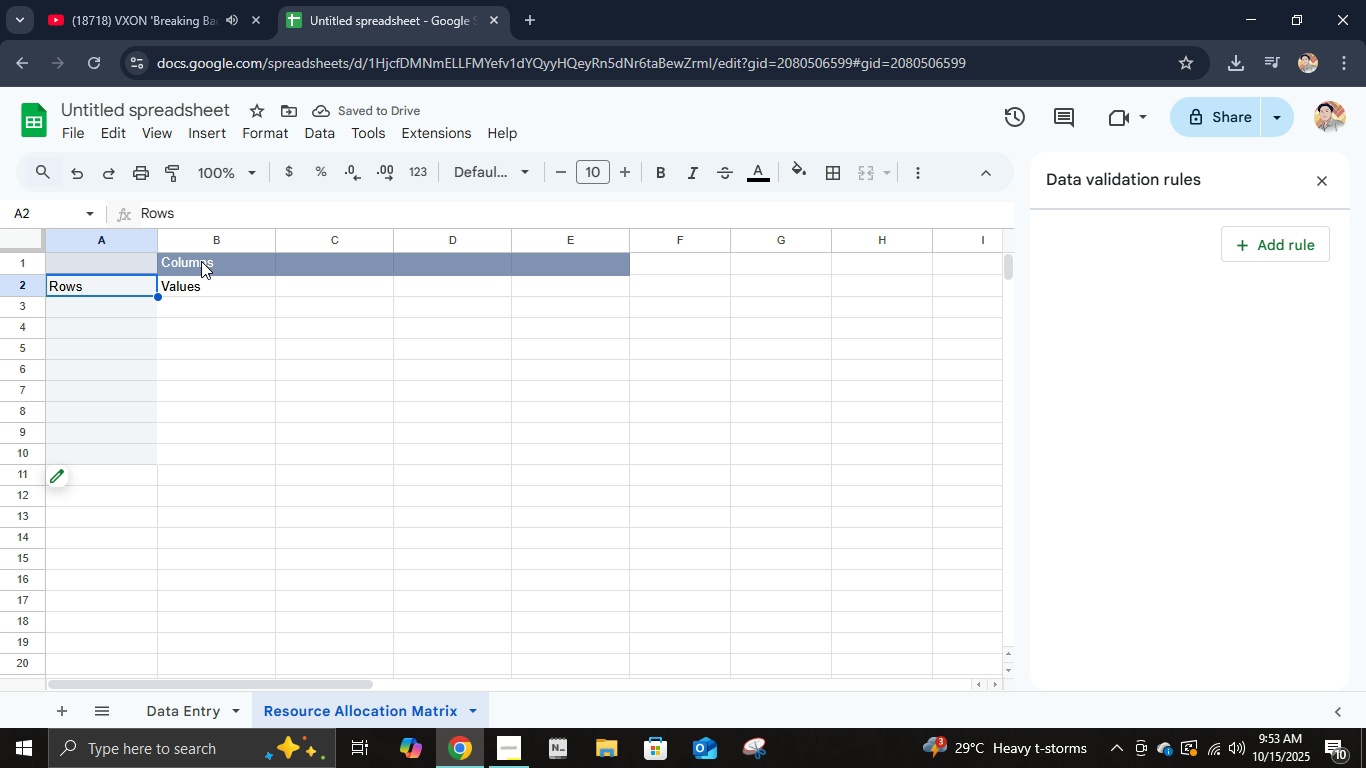 
left_click([222, 254])
 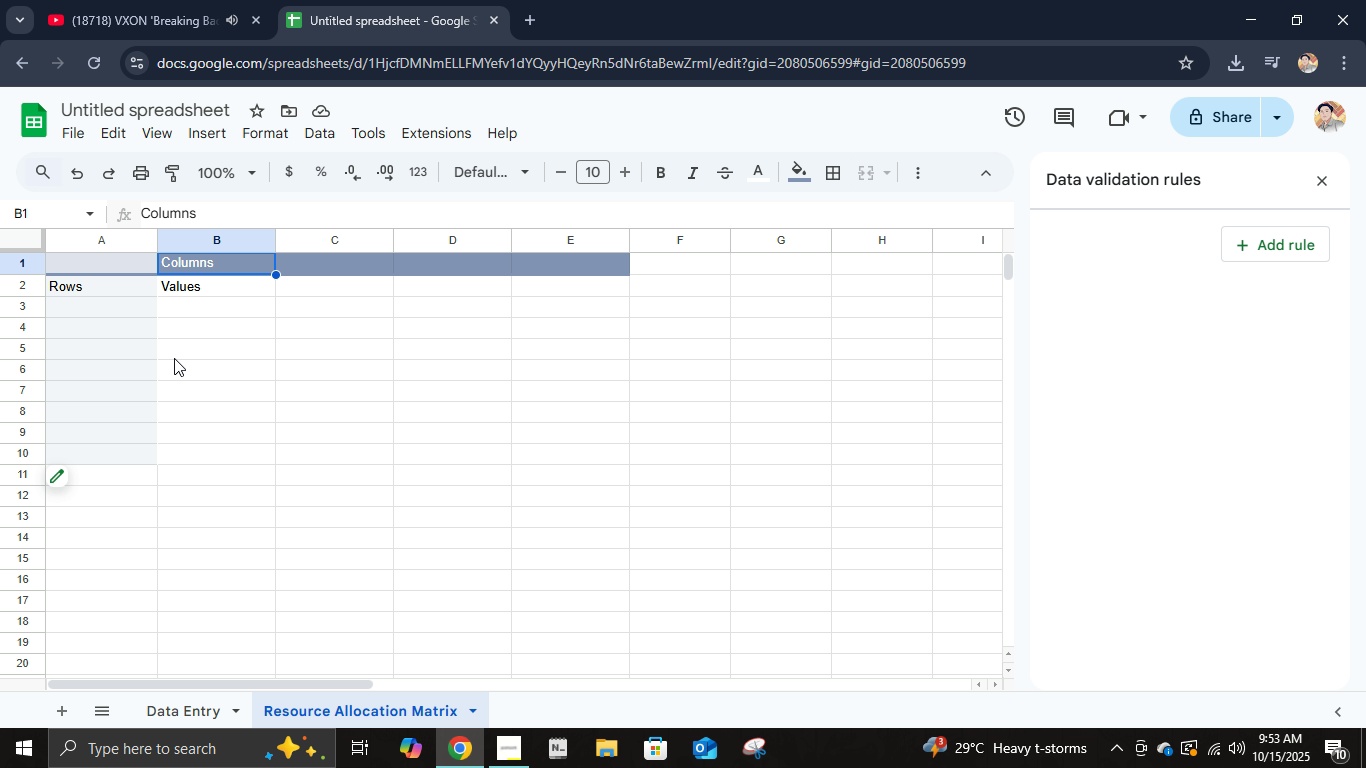 
wait(7.23)
 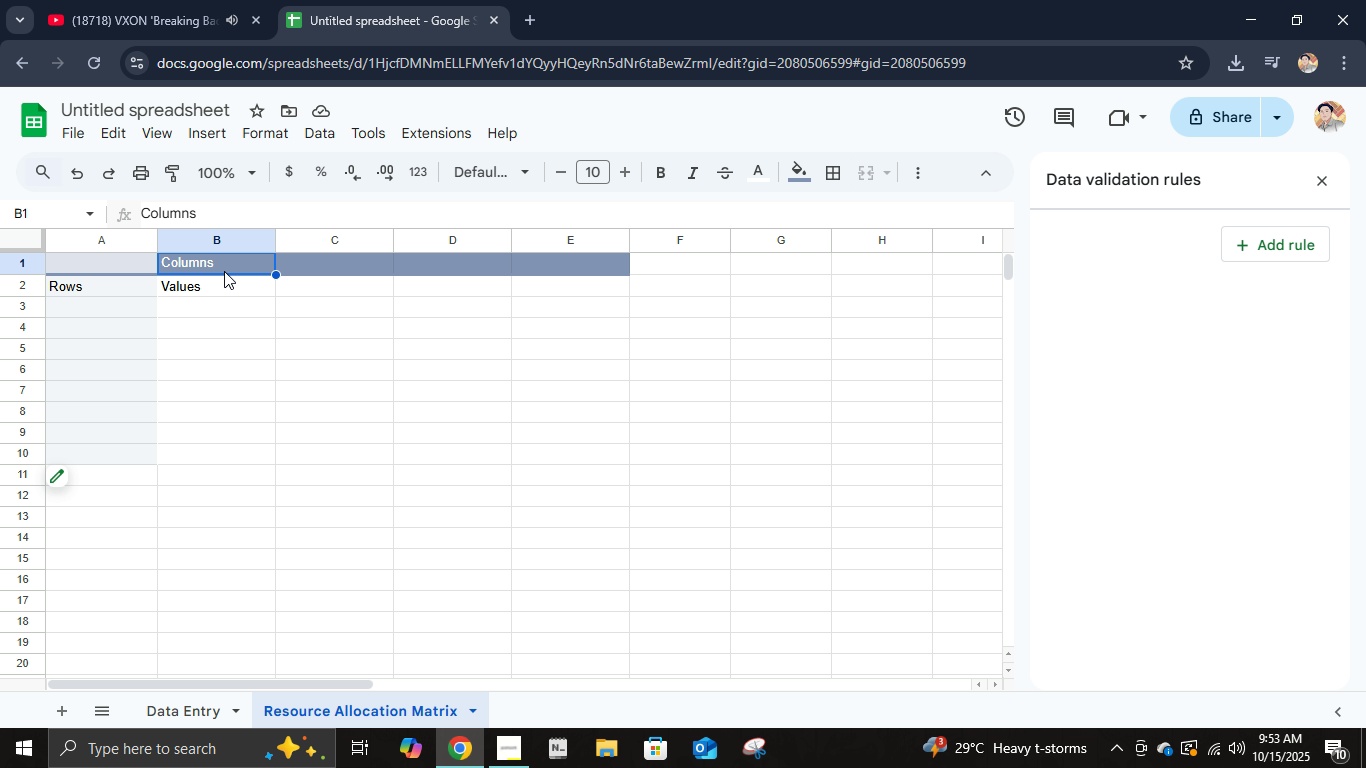 
left_click([104, 305])
 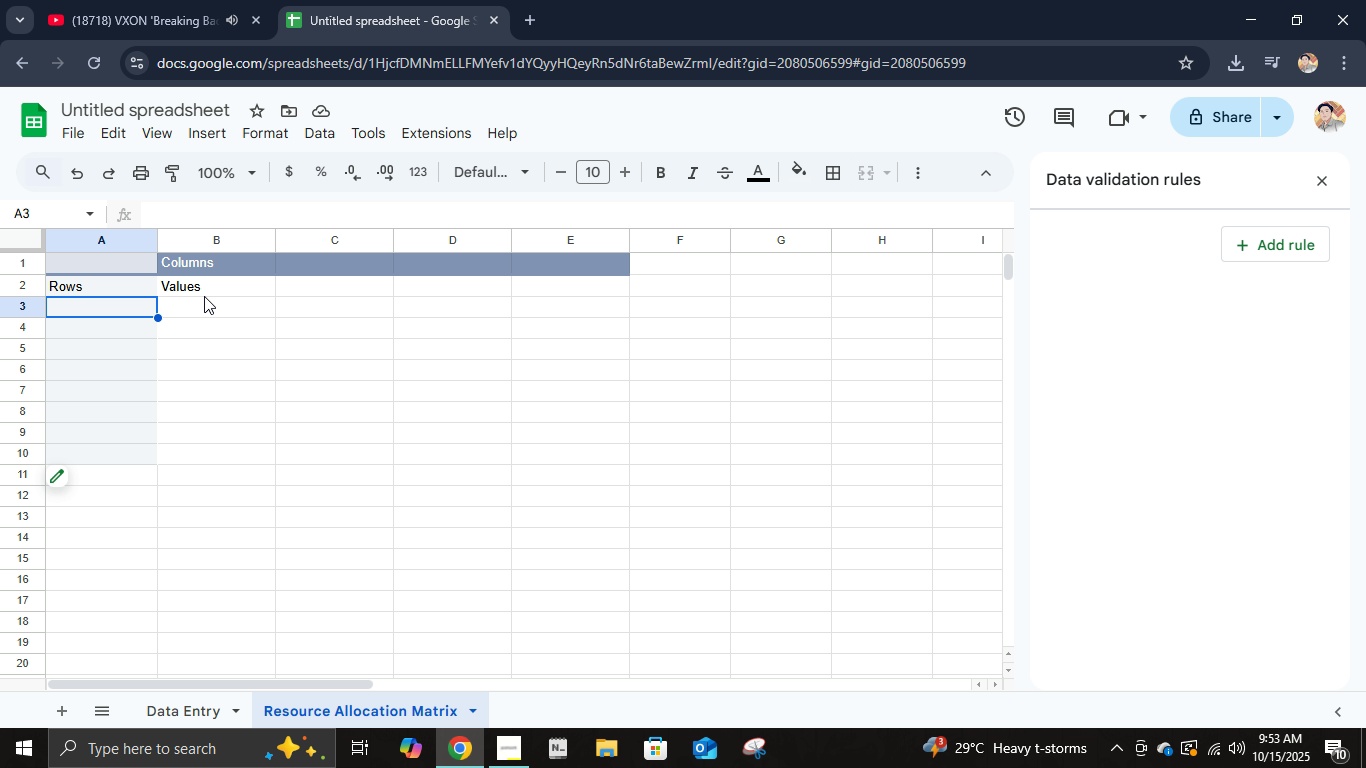 
left_click([204, 296])
 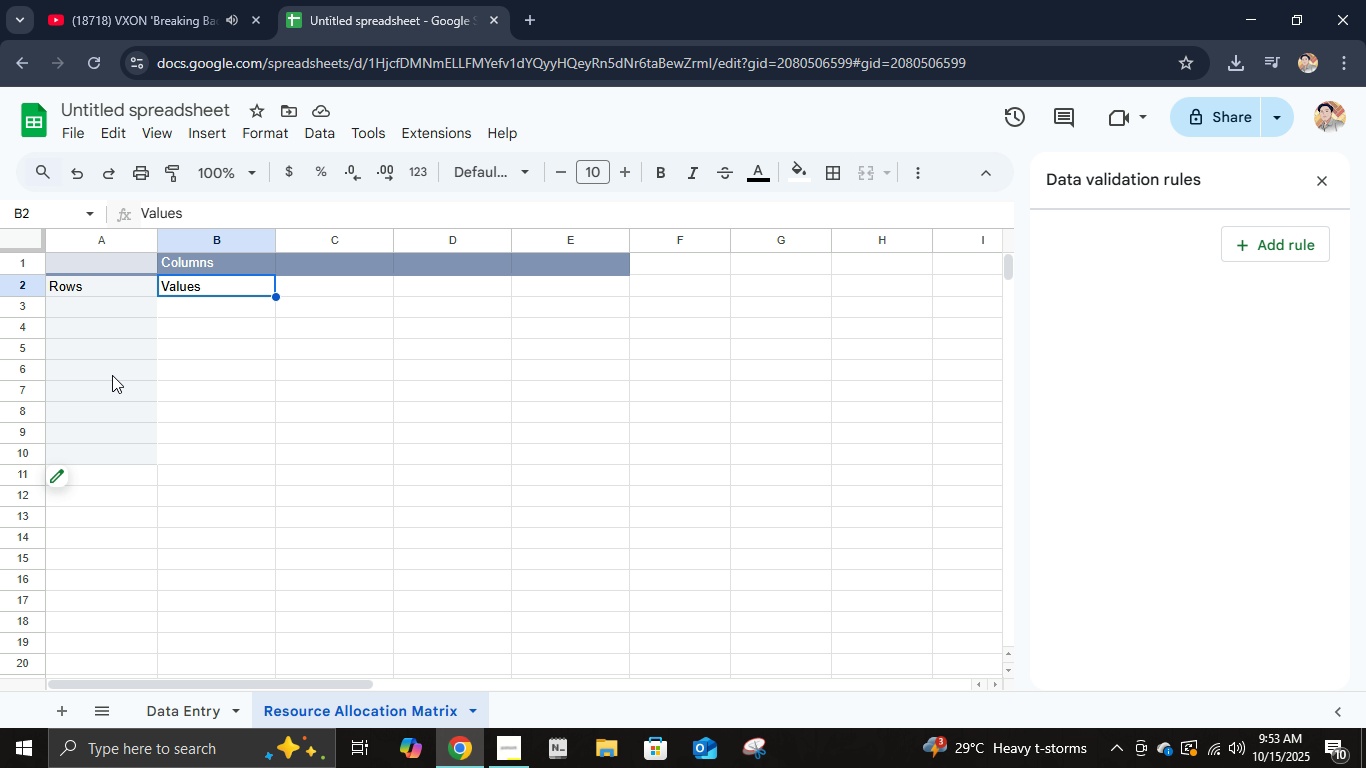 
wait(5.2)
 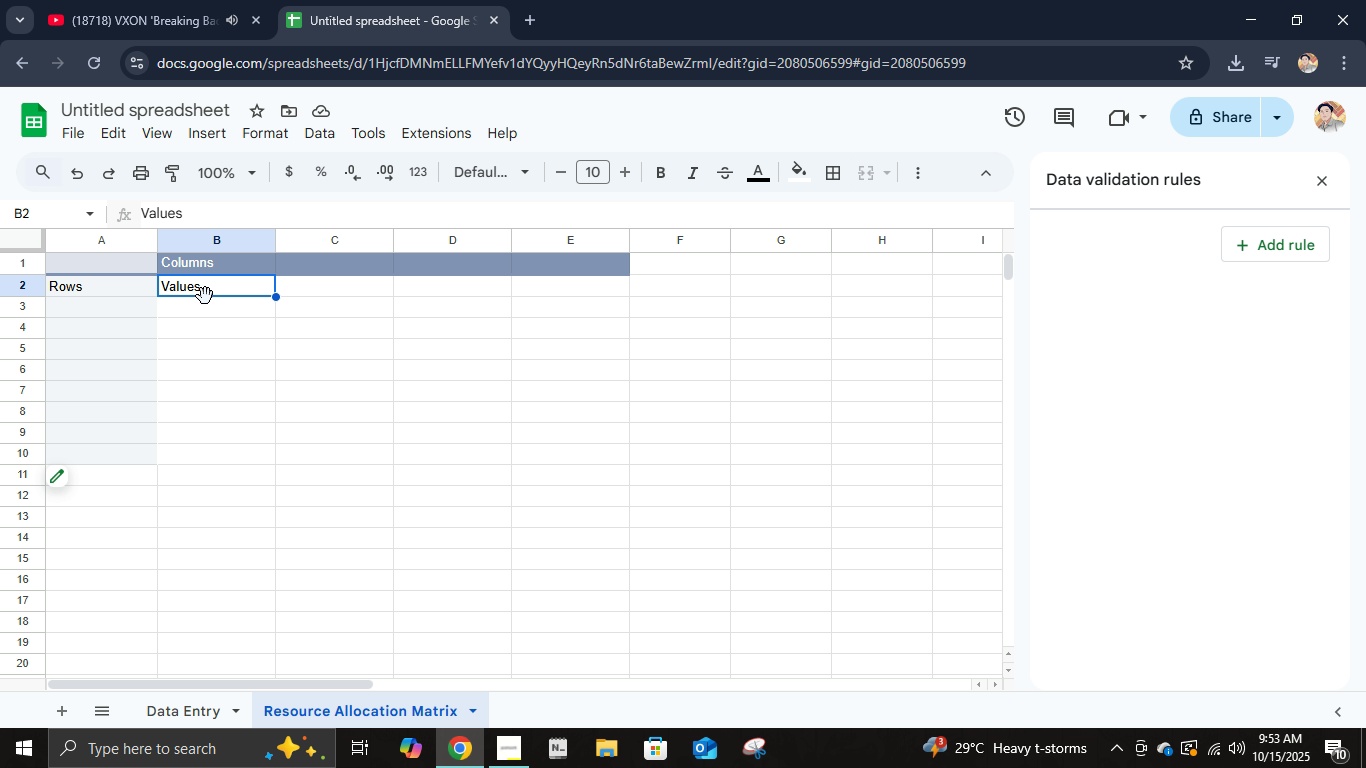 
left_click([79, 307])
 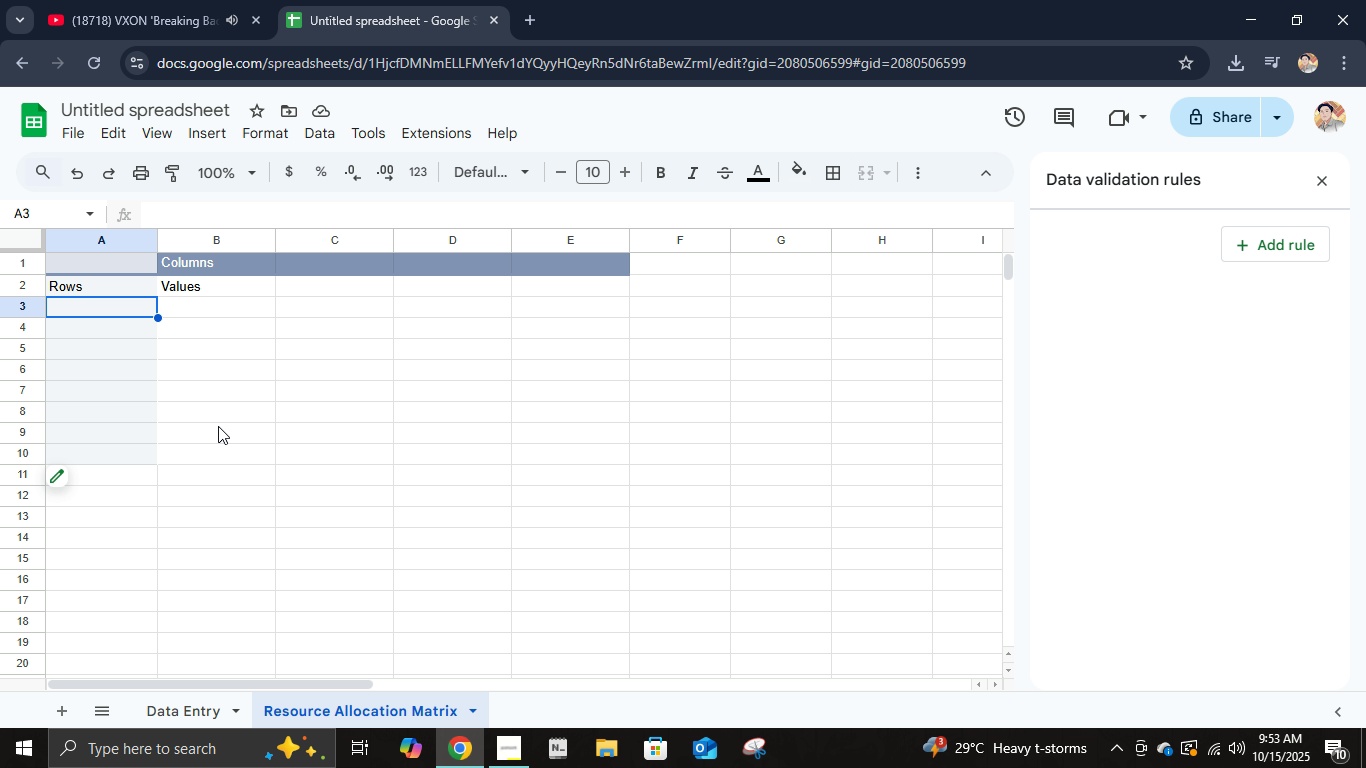 
type(PR)
 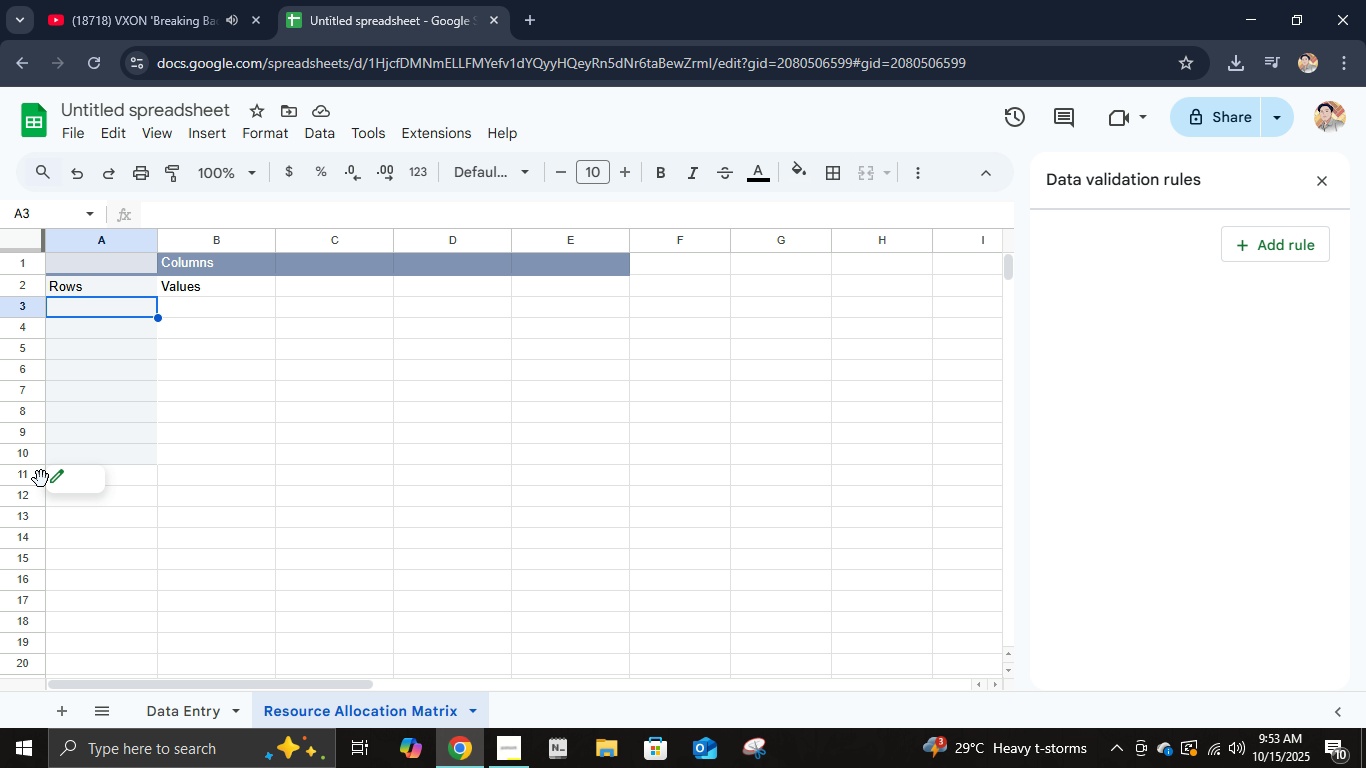 
left_click([67, 483])
 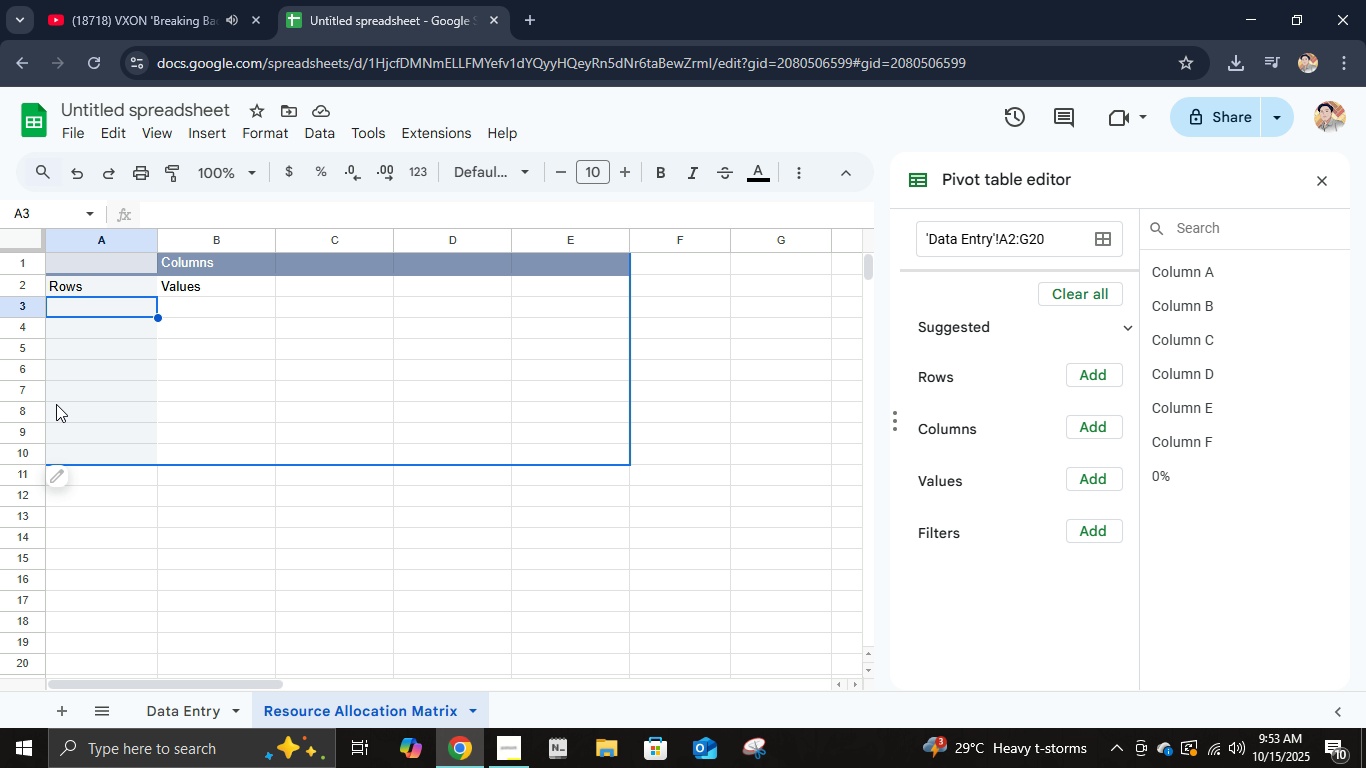 
left_click([76, 294])
 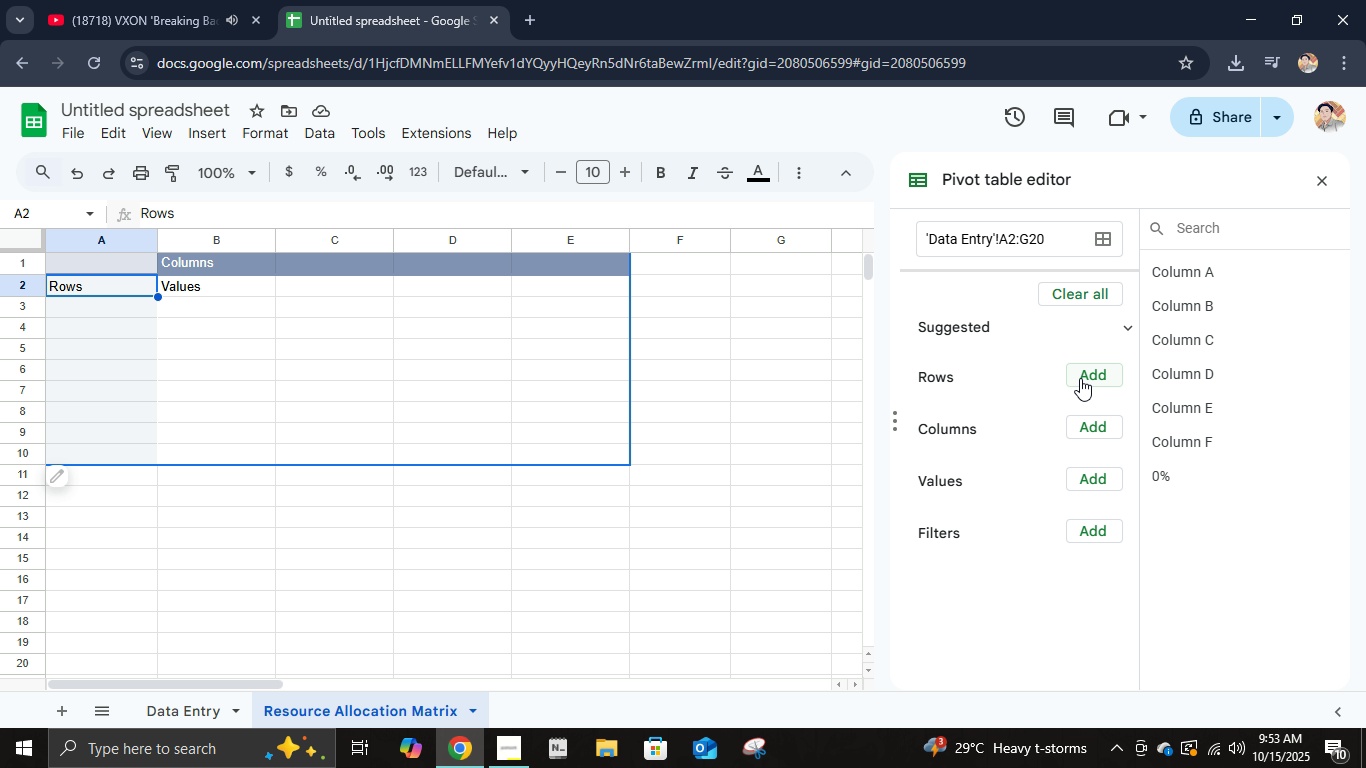 
left_click([938, 373])
 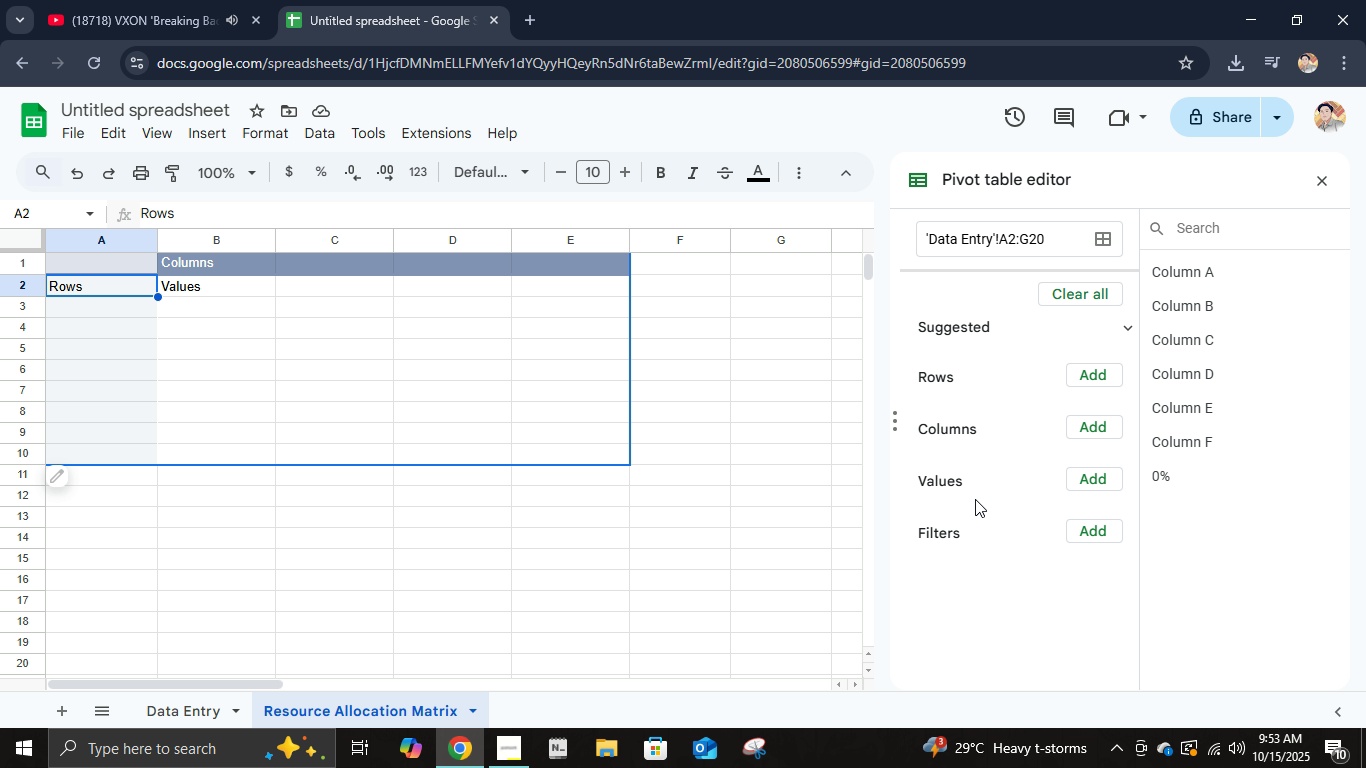 
left_click([963, 486])
 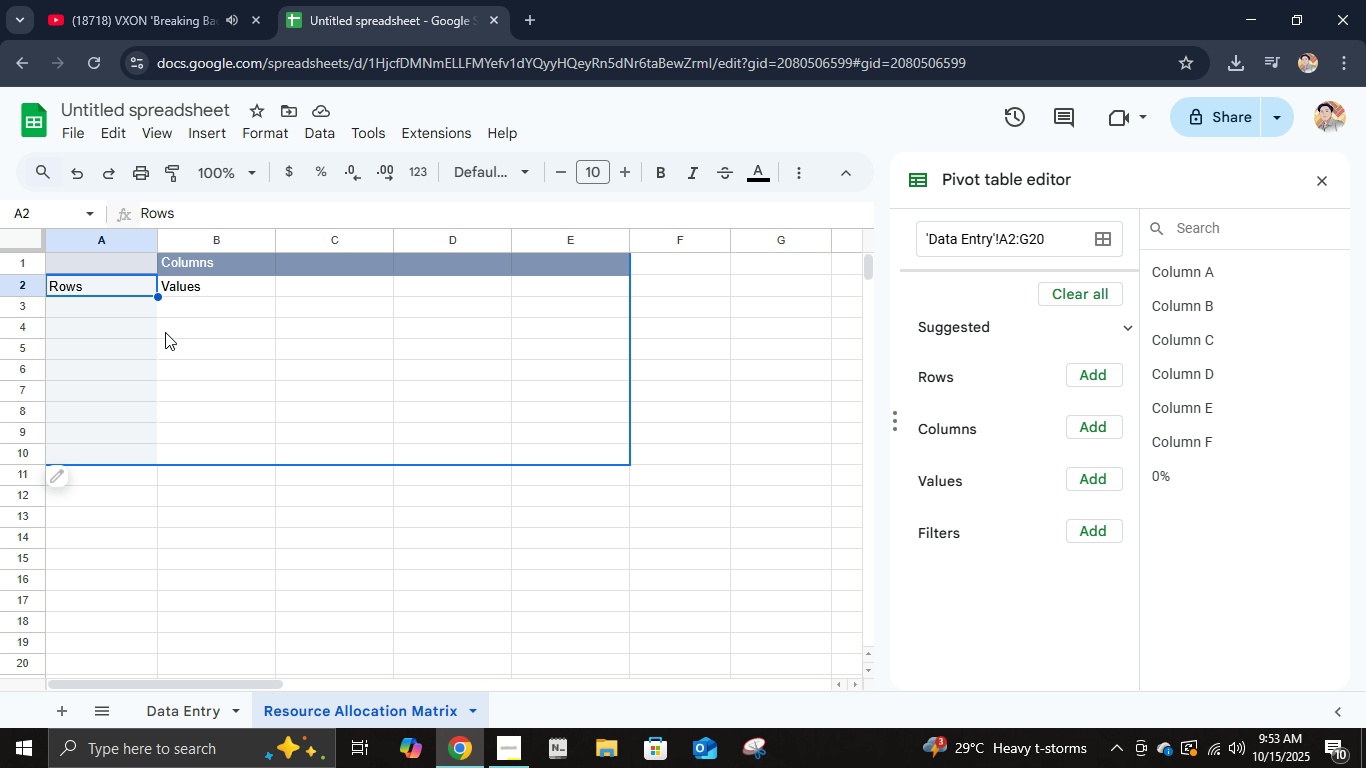 
wait(6.44)
 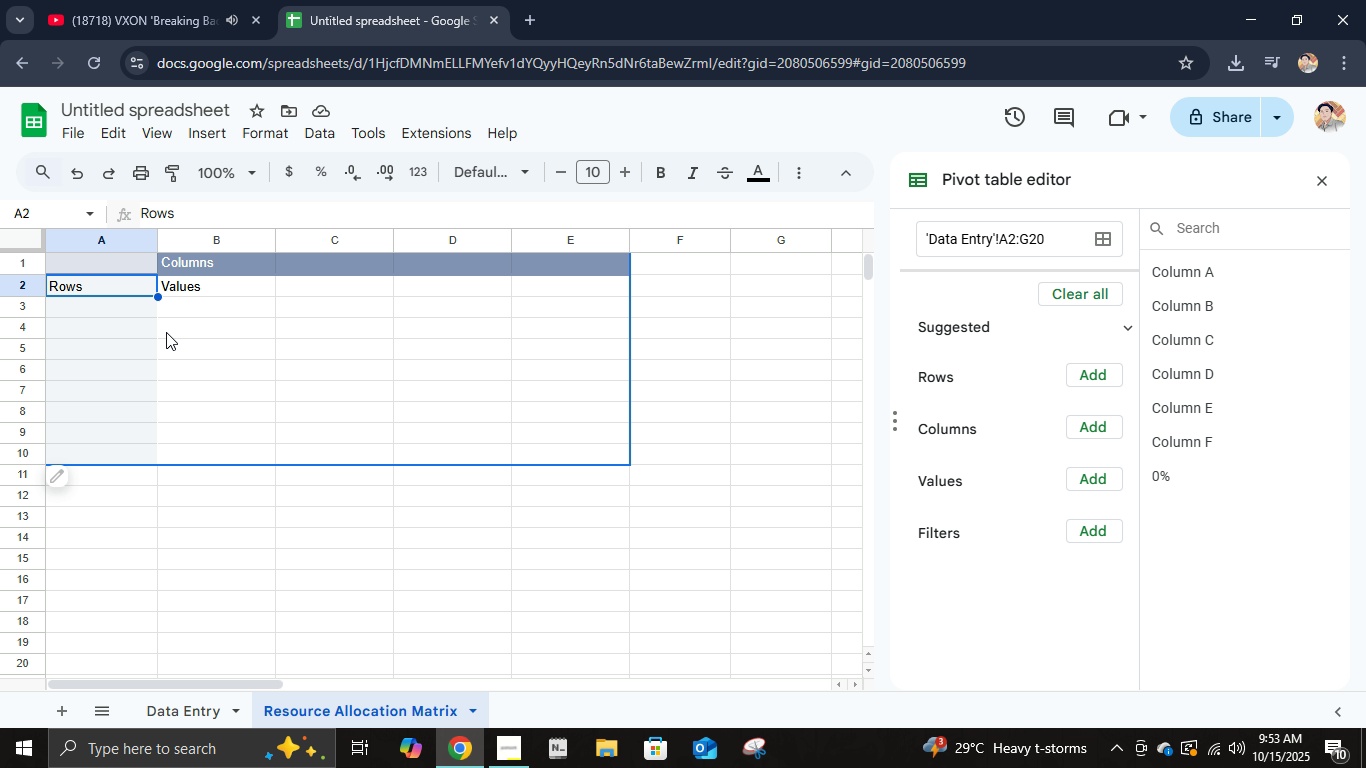 
left_click([185, 271])
 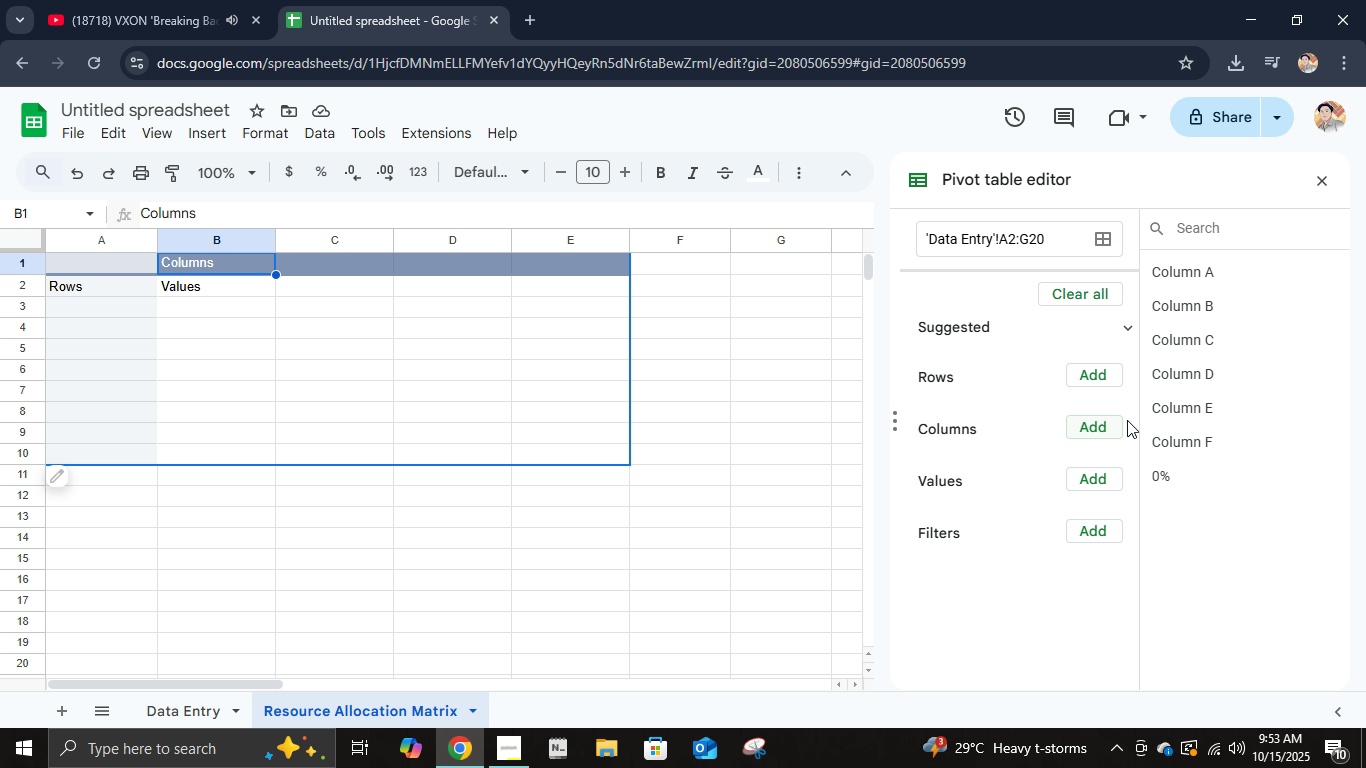 
left_click([1099, 421])
 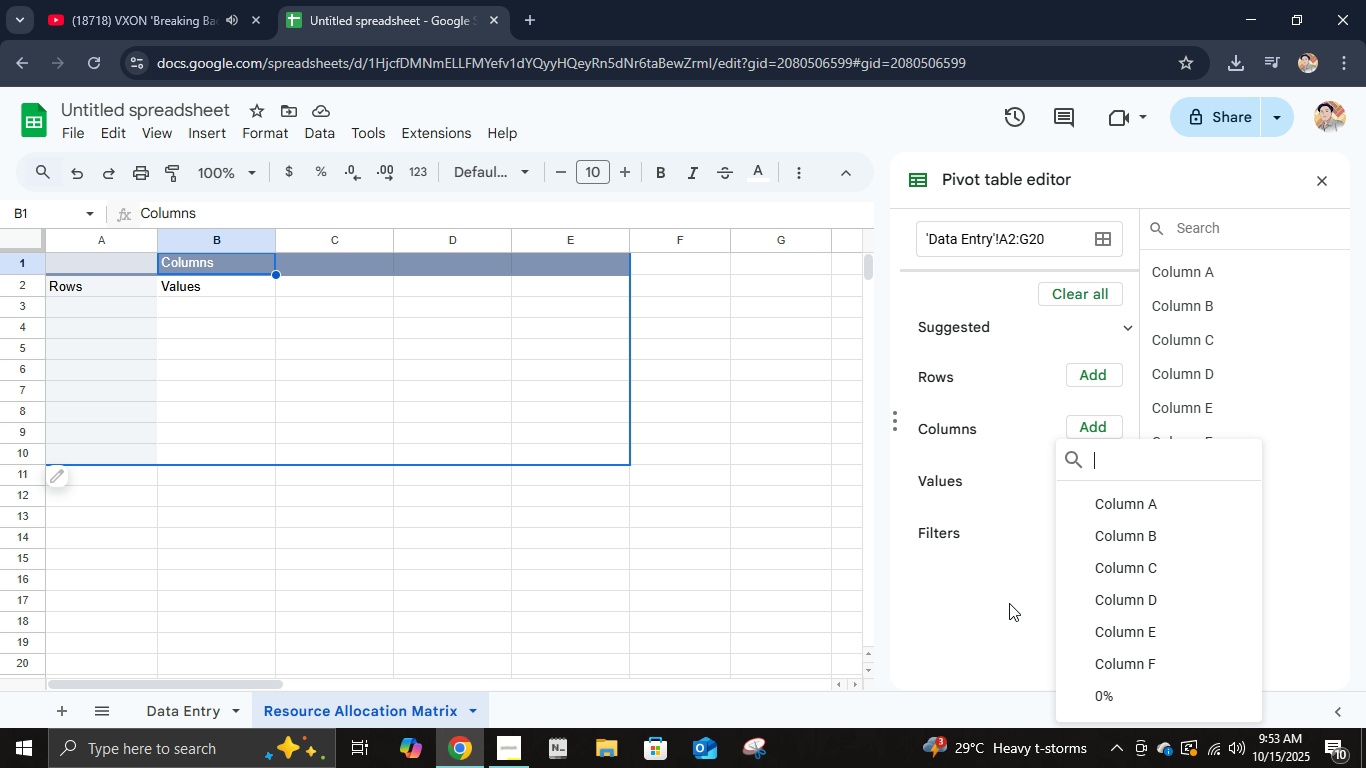 
left_click([986, 633])
 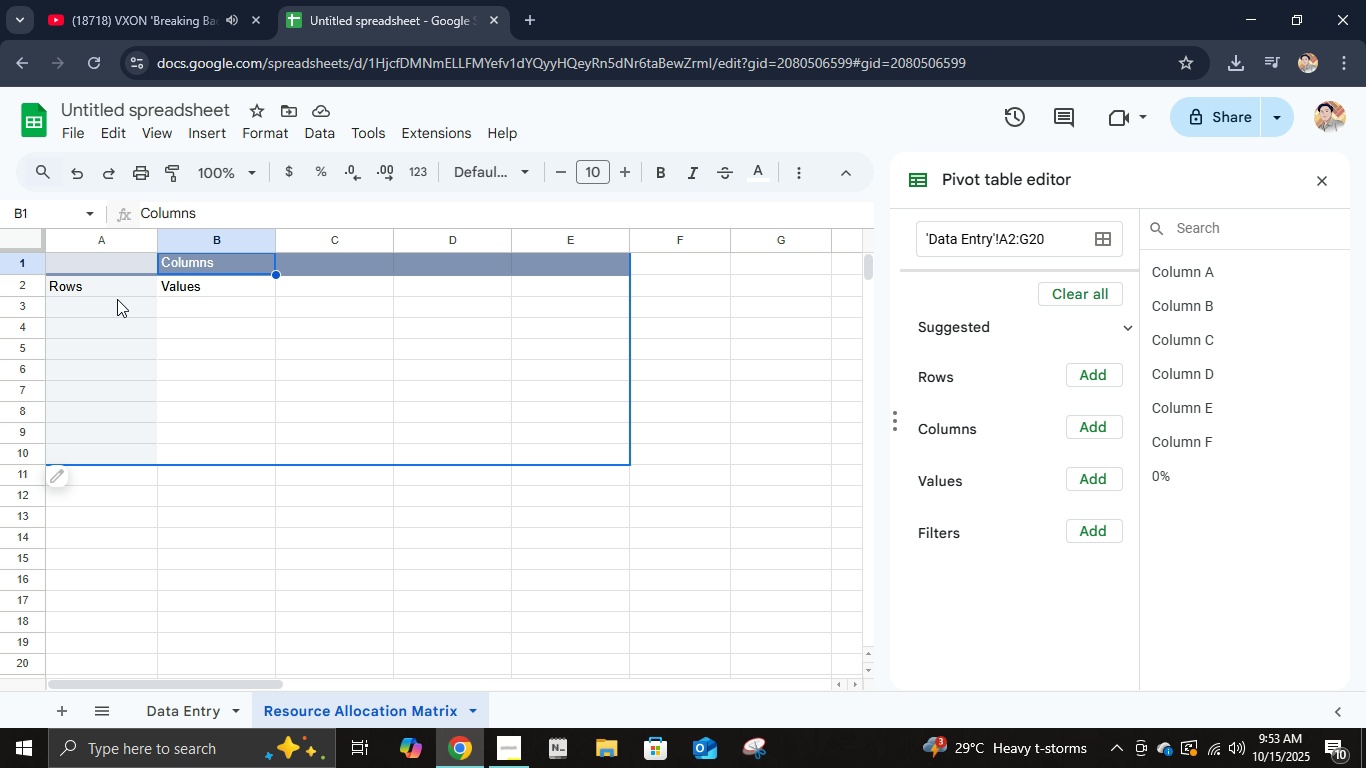 
left_click([103, 291])
 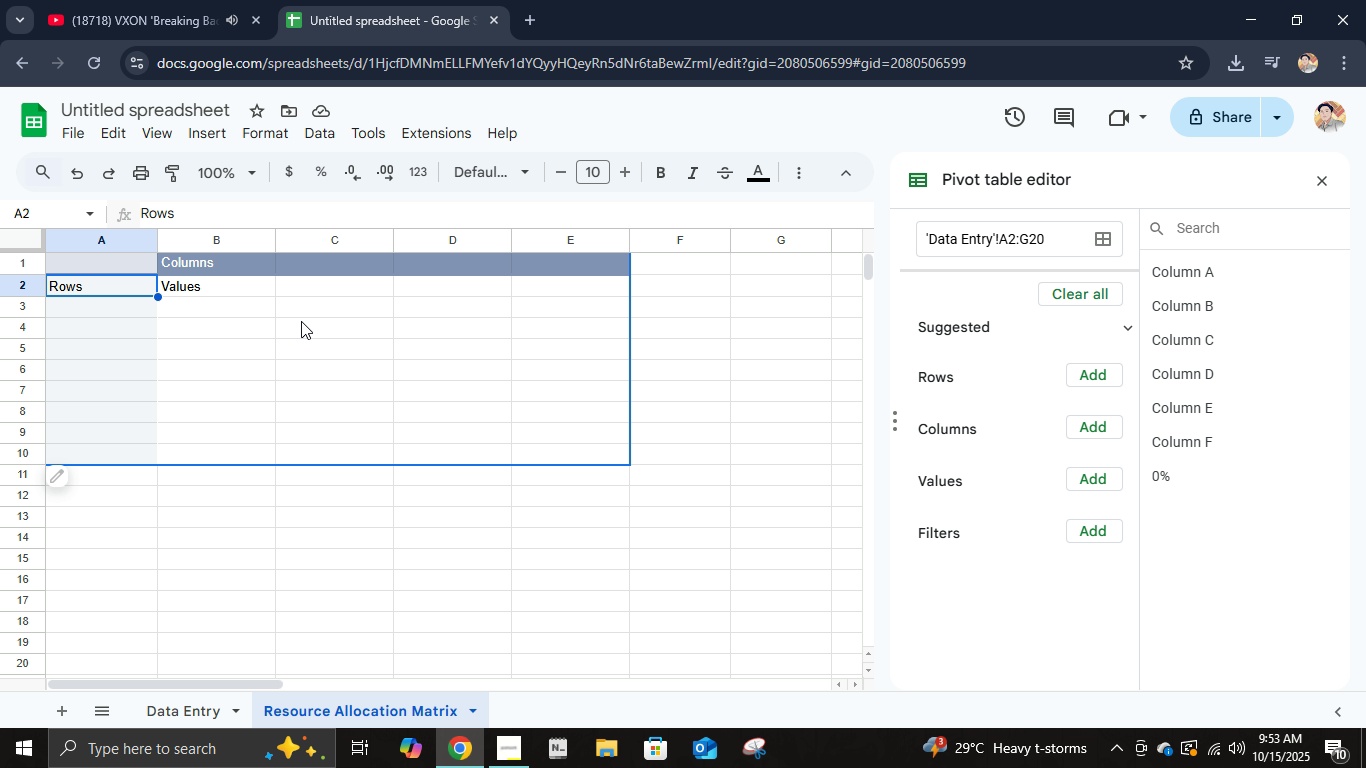 
wait(13.58)
 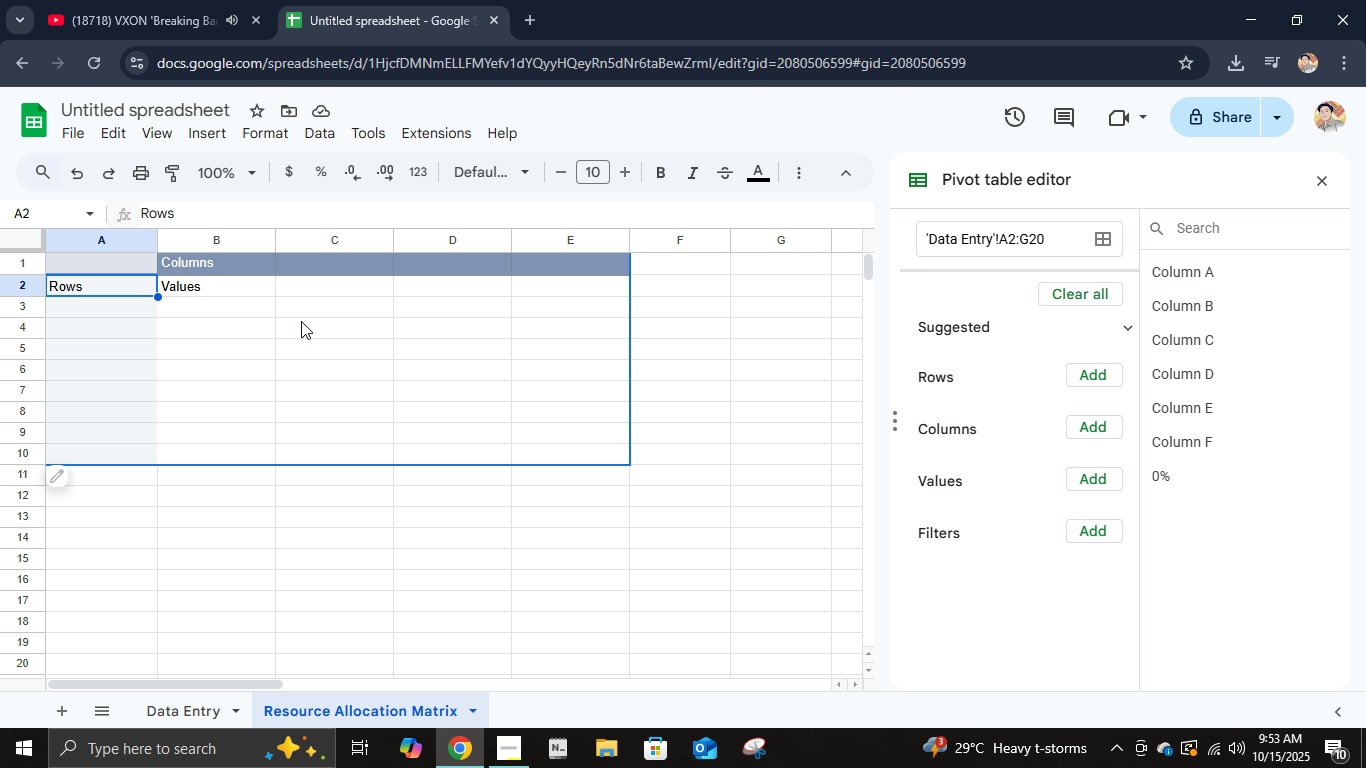 
type(PRO)
 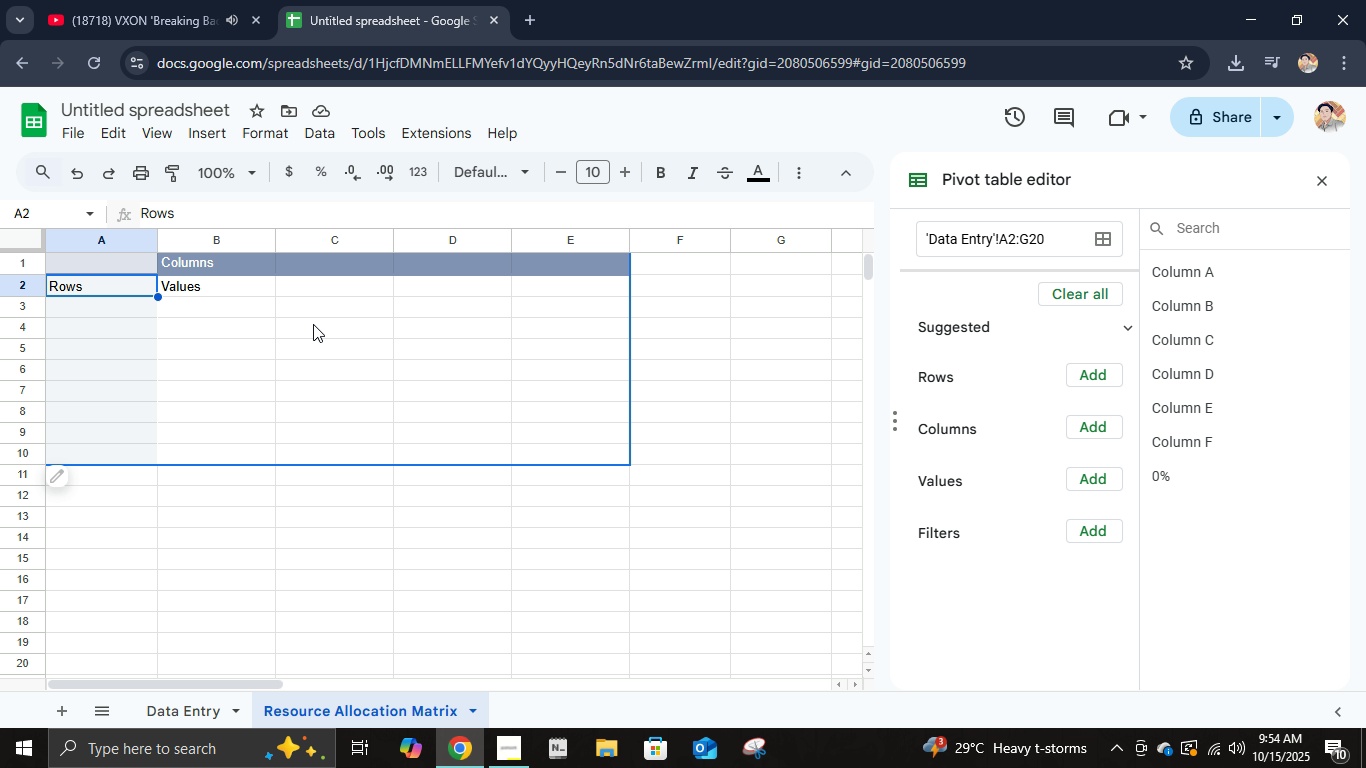 
left_click([508, 295])
 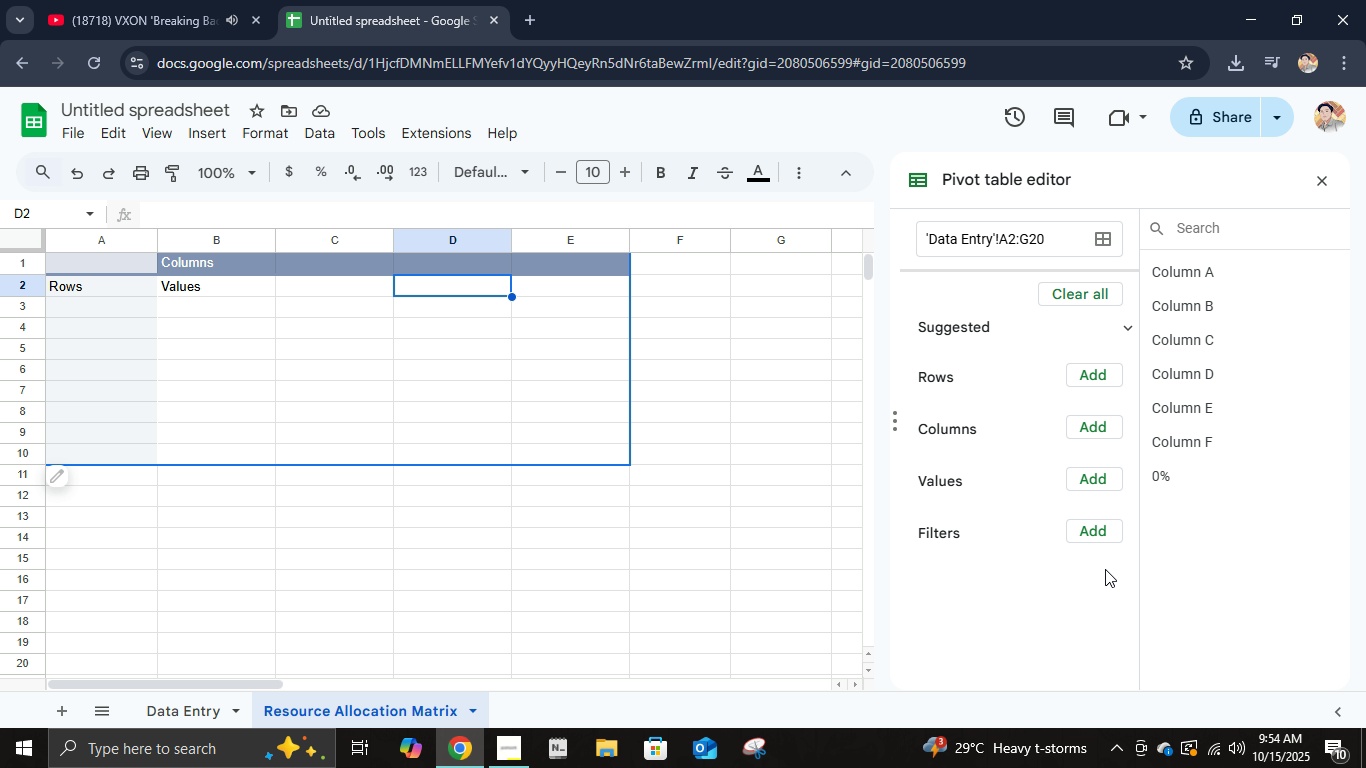 
left_click([1085, 536])
 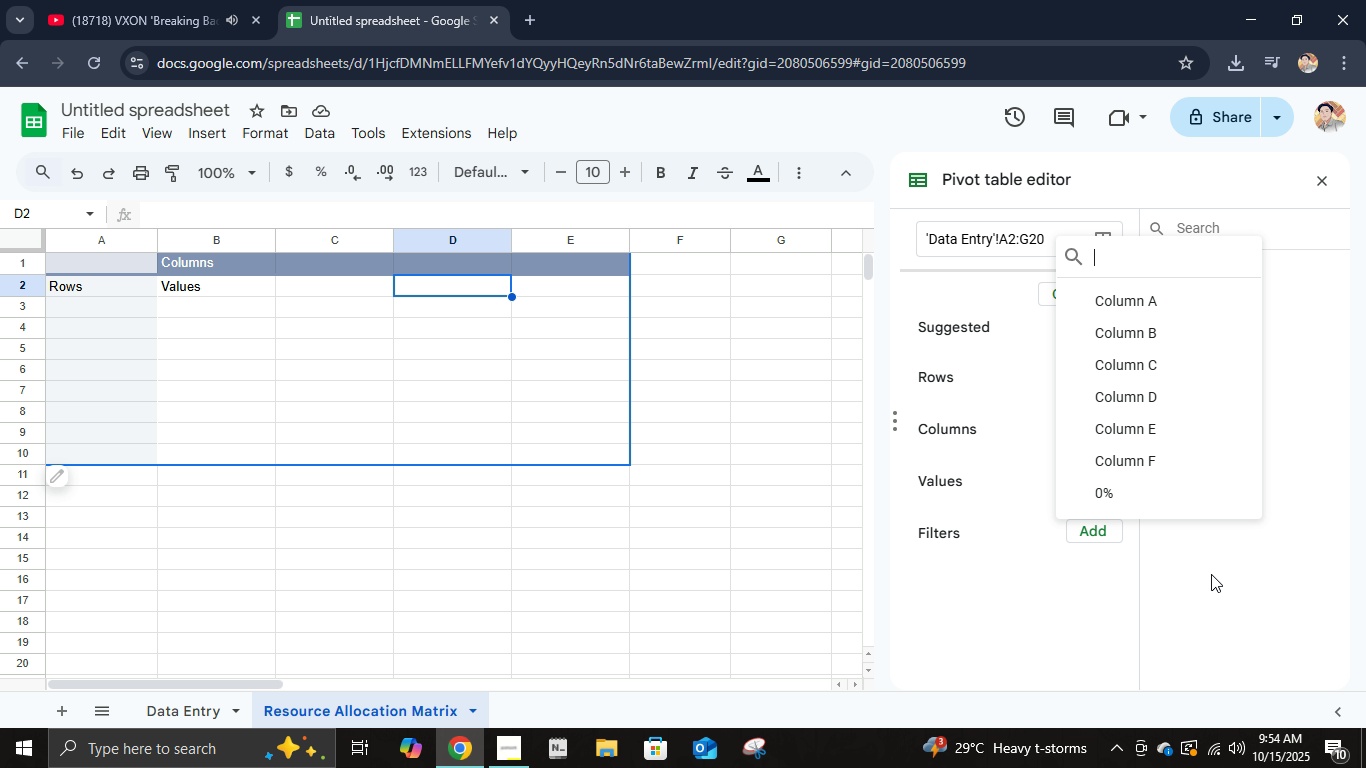 
left_click([1211, 574])
 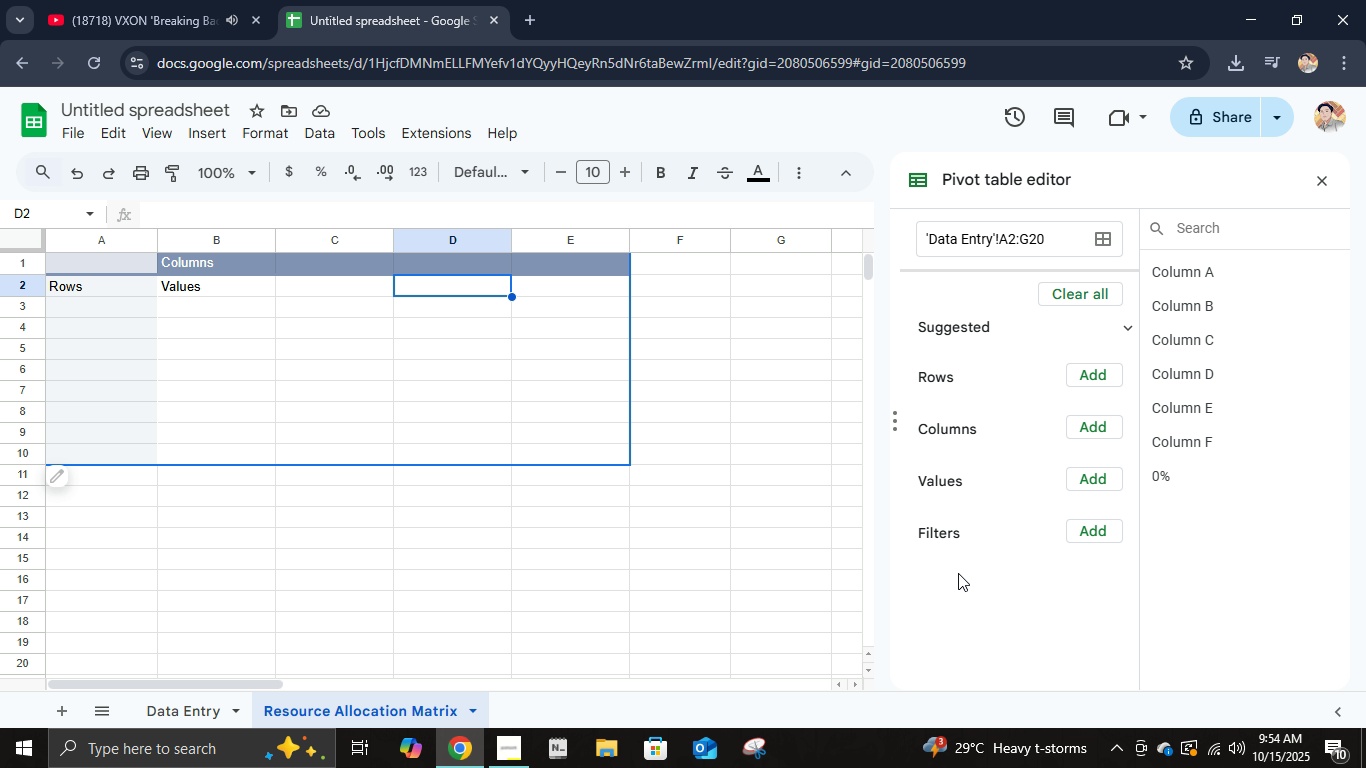 
left_click([958, 574])
 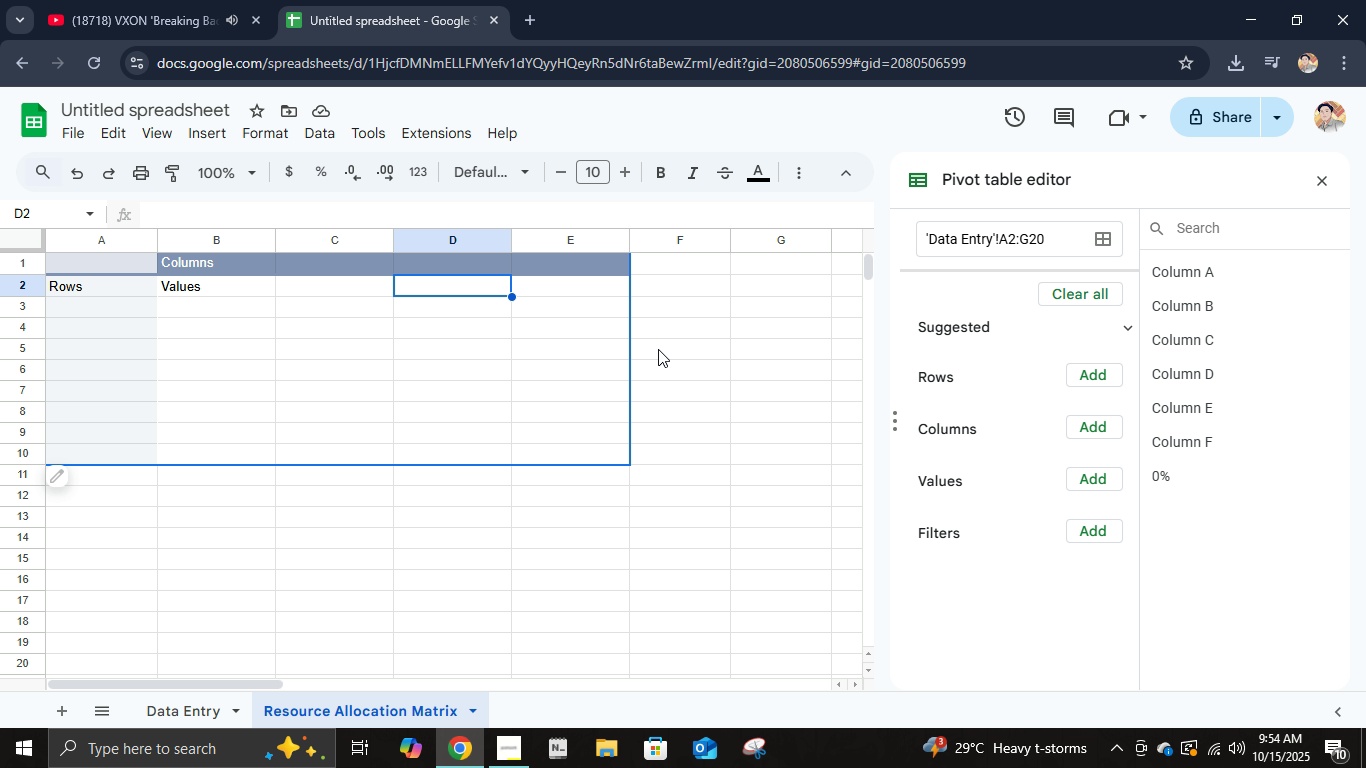 
left_click([658, 349])
 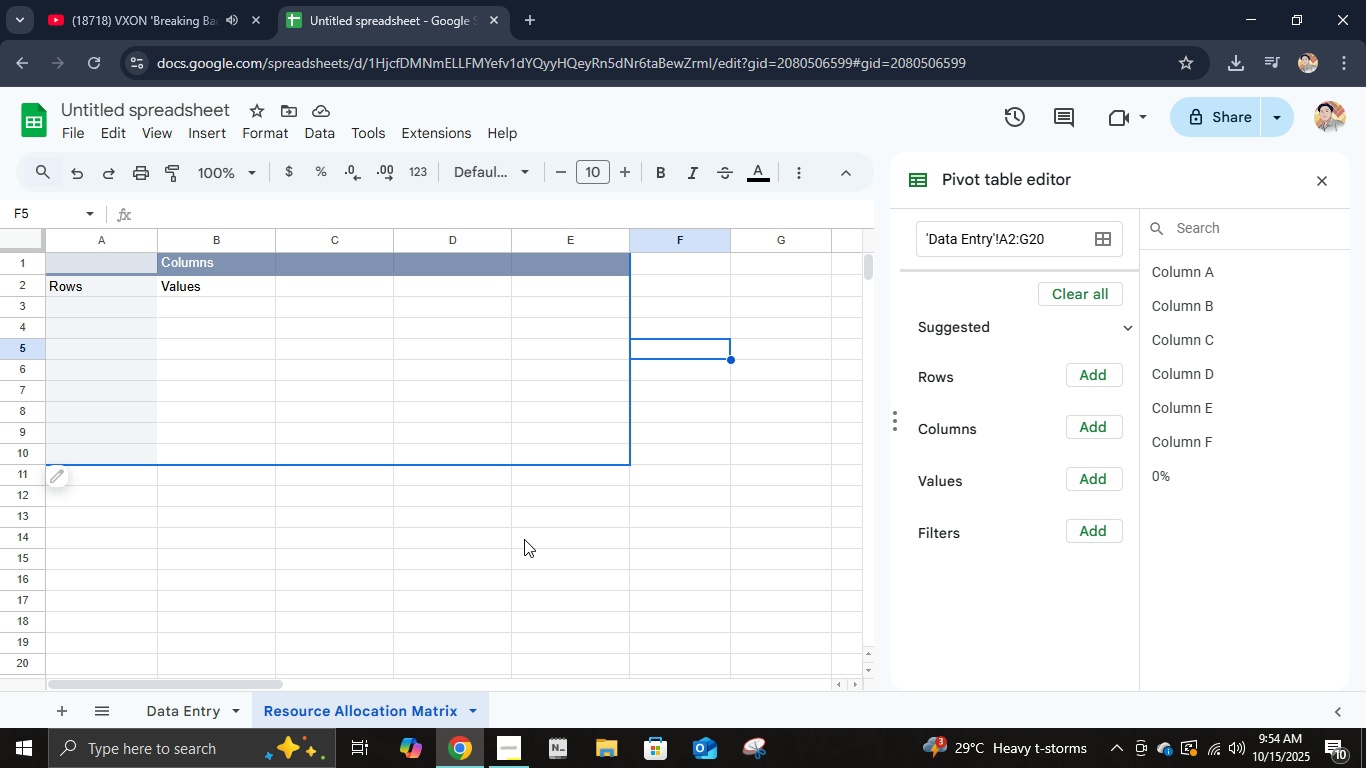 
left_click([524, 539])
 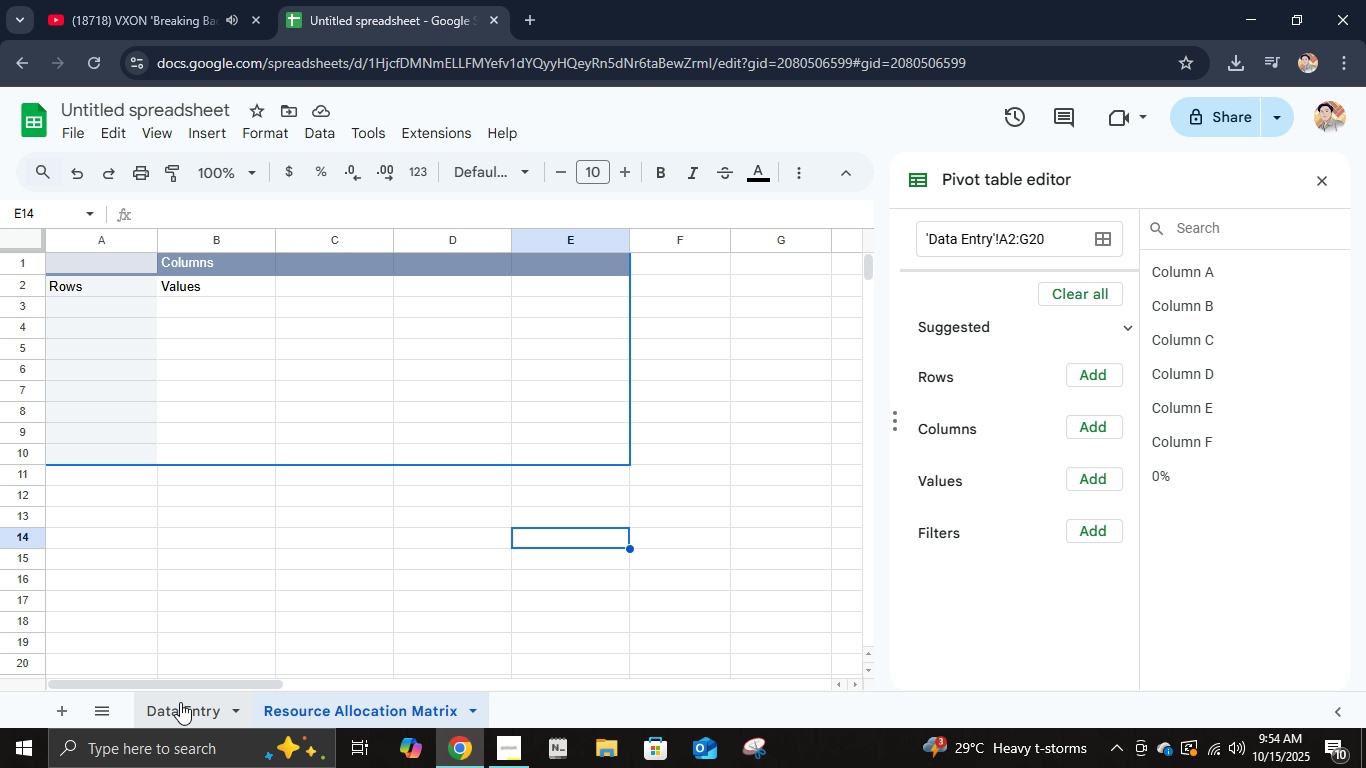 
left_click([180, 702])
 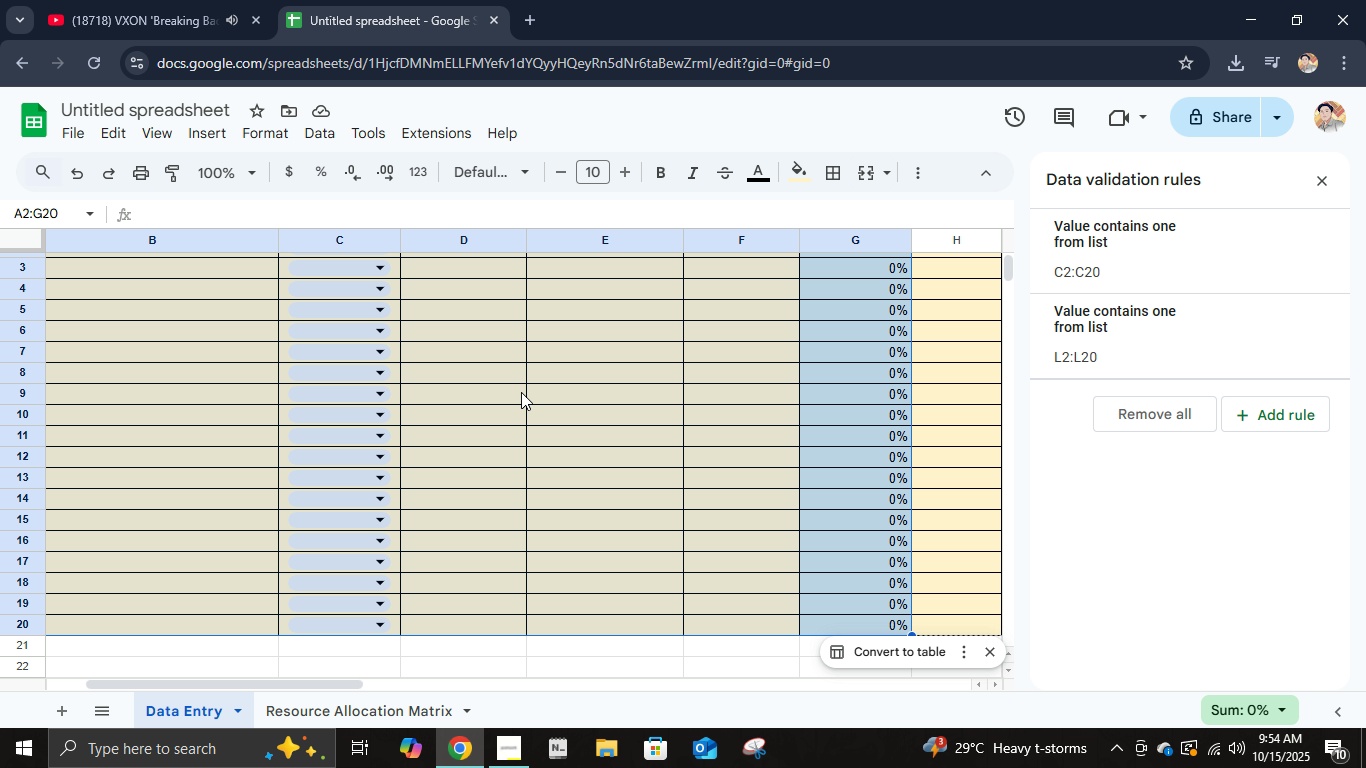 
left_click([520, 392])
 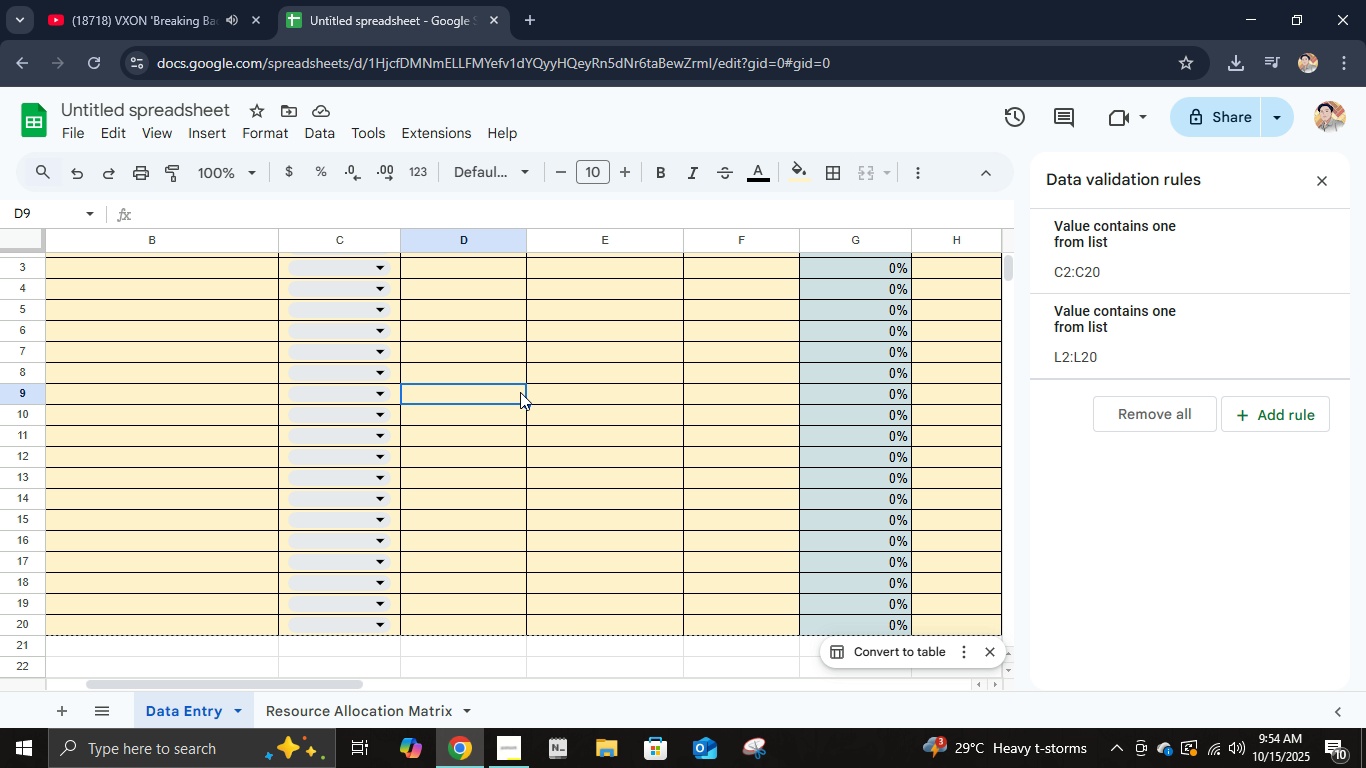 
scroll: coordinate [520, 392], scroll_direction: up, amount: 6.0
 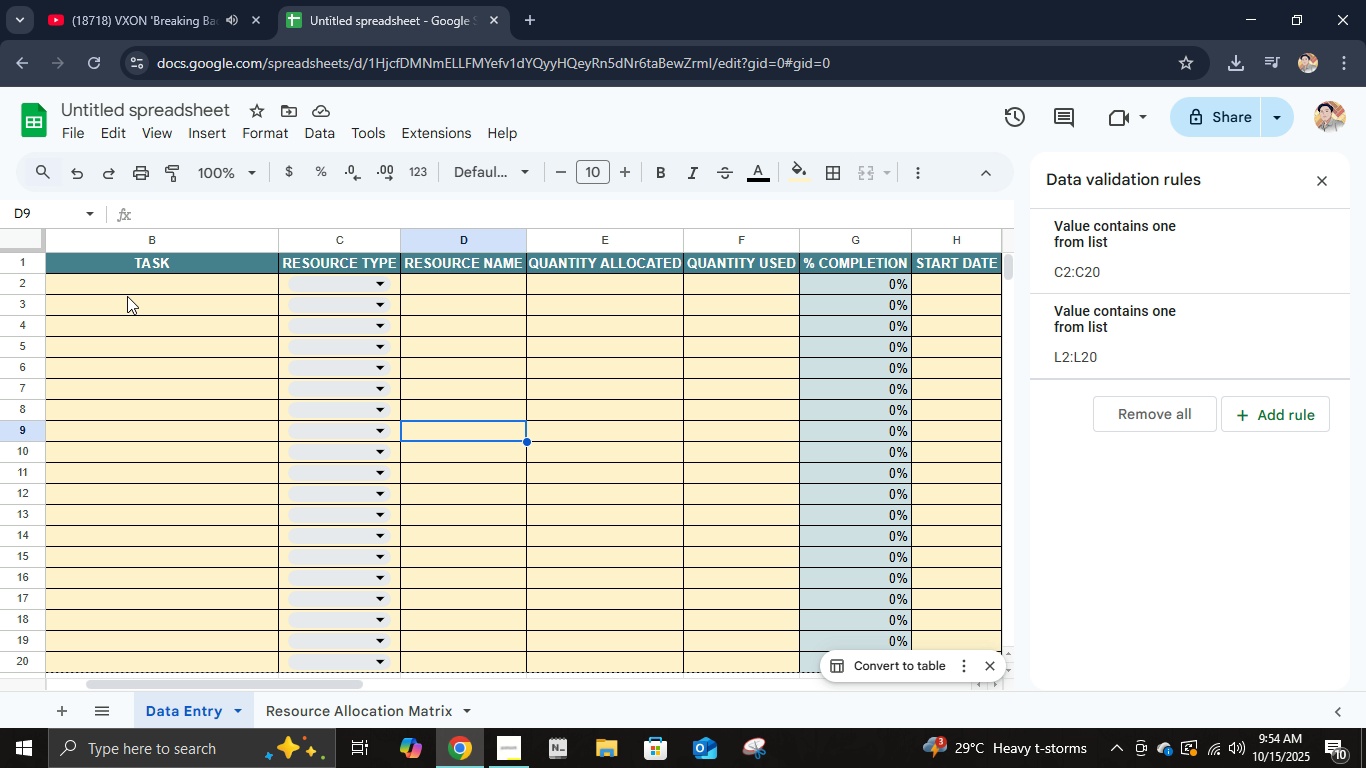 
left_click([125, 290])
 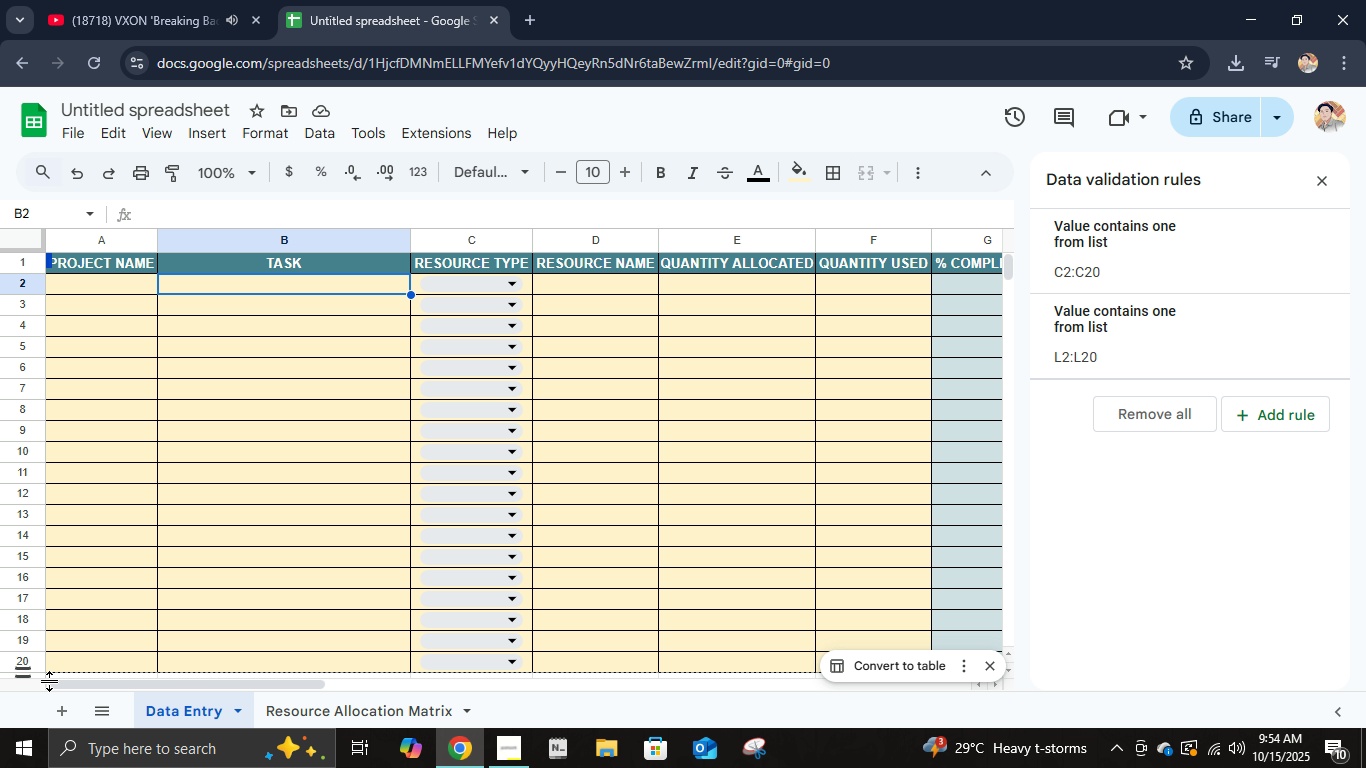 
left_click([93, 286])
 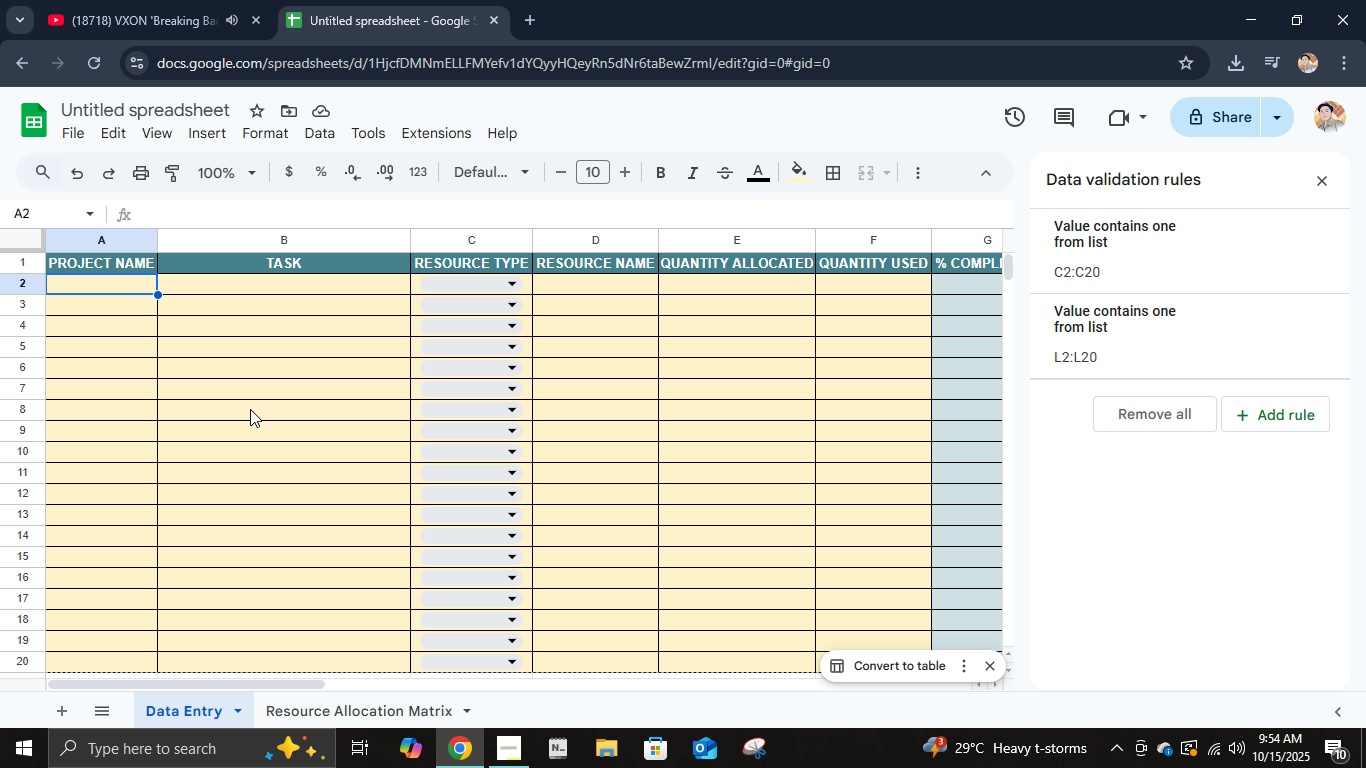 
type(SITE A)
 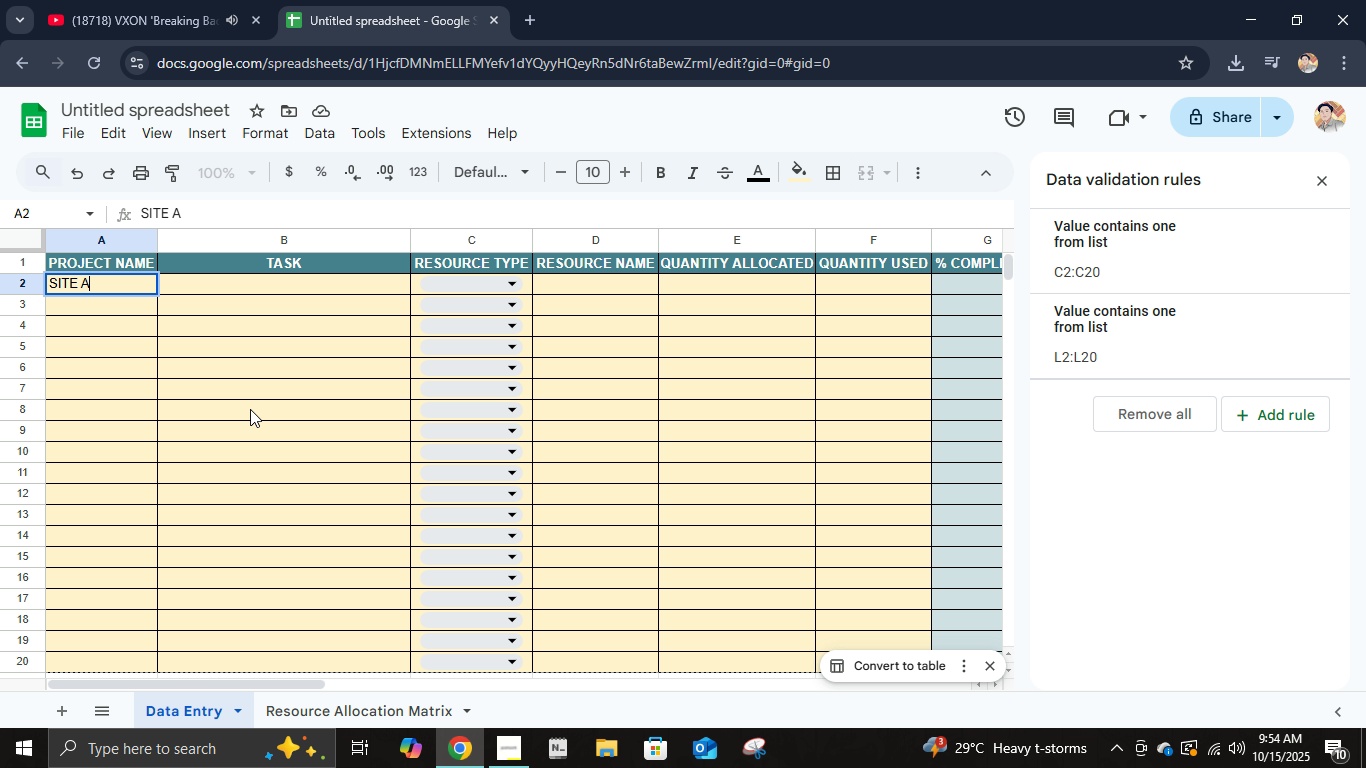 
key(Enter)
 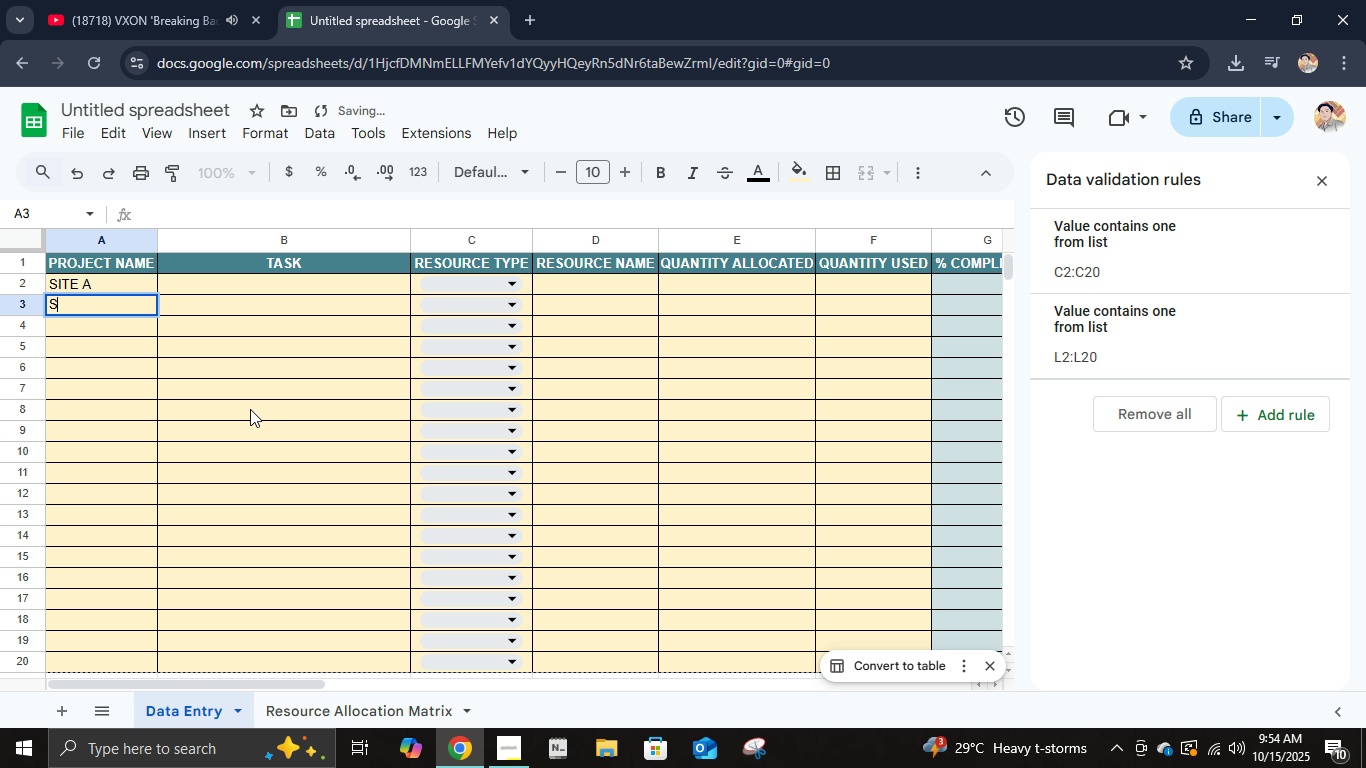 
type(SITE B)
 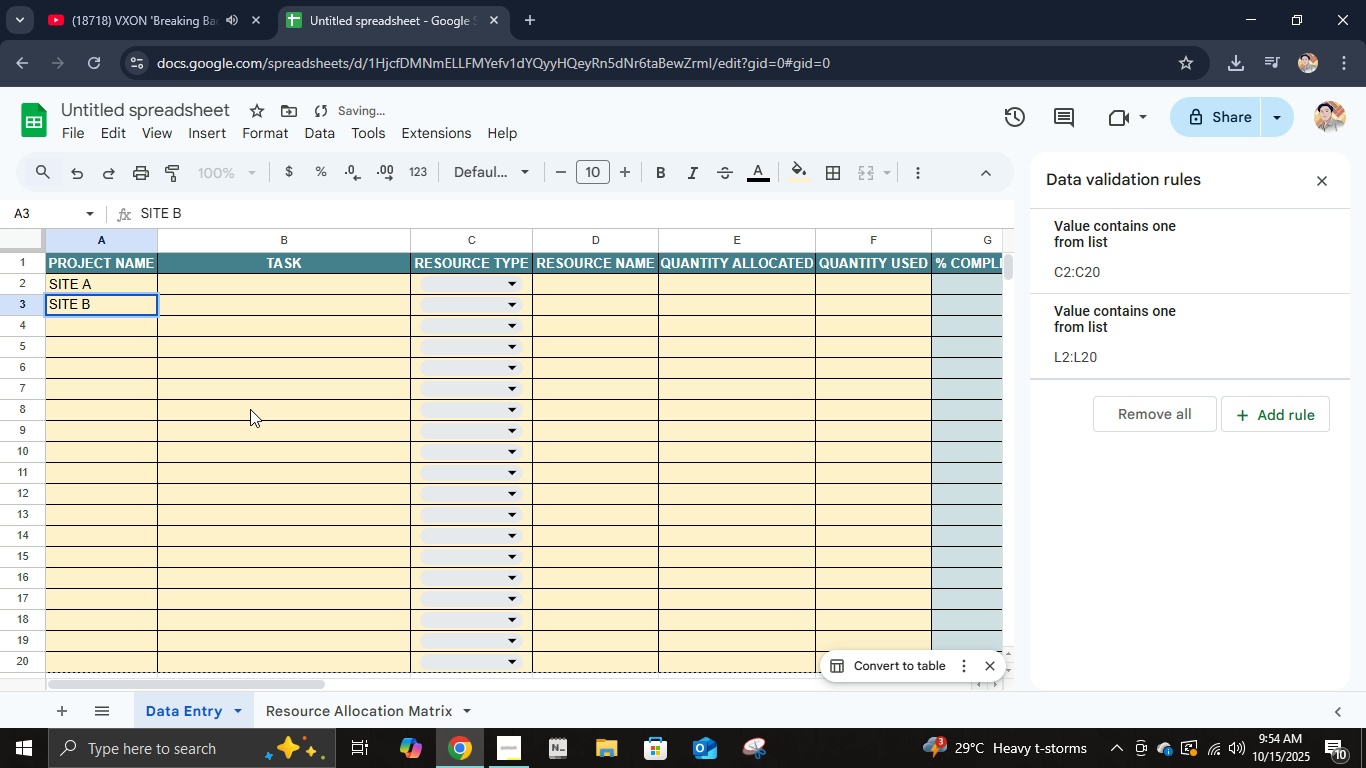 
key(Enter)
 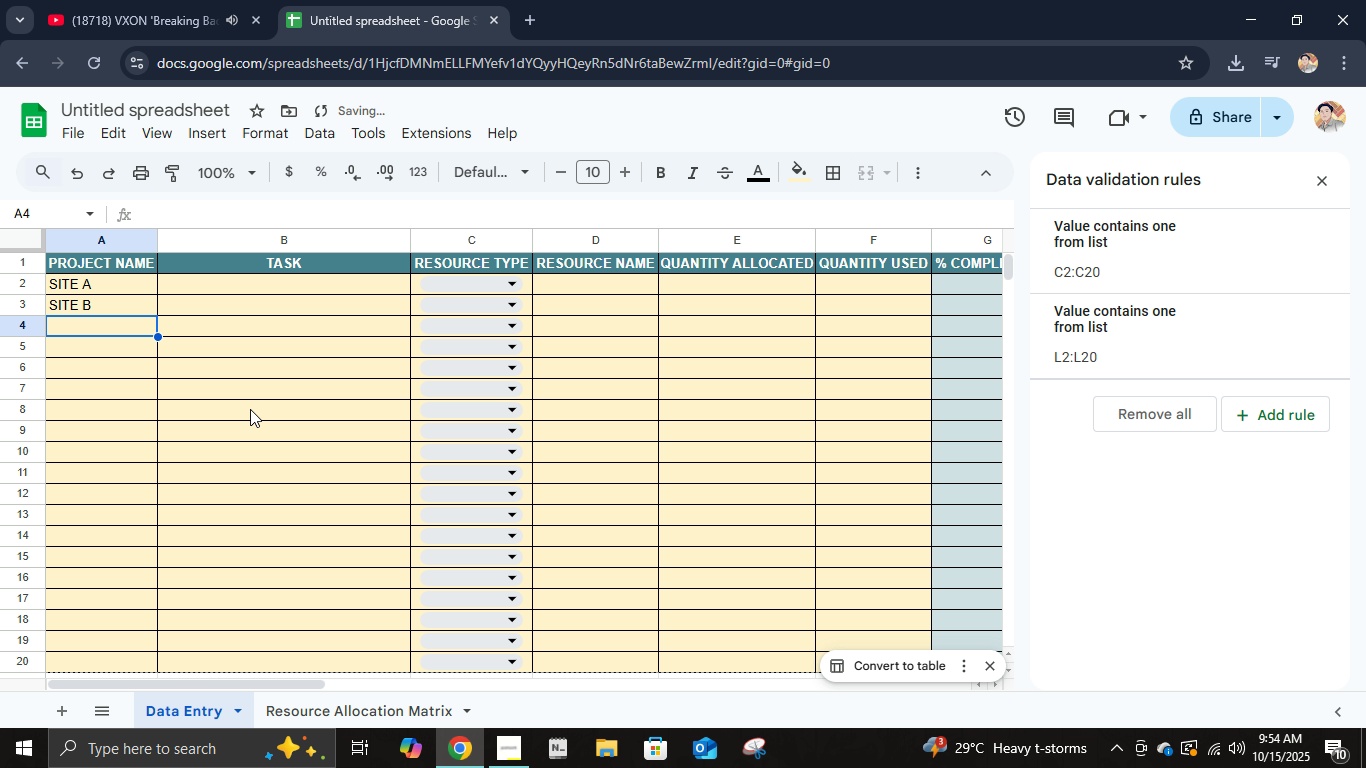 
key(ArrowUp)
 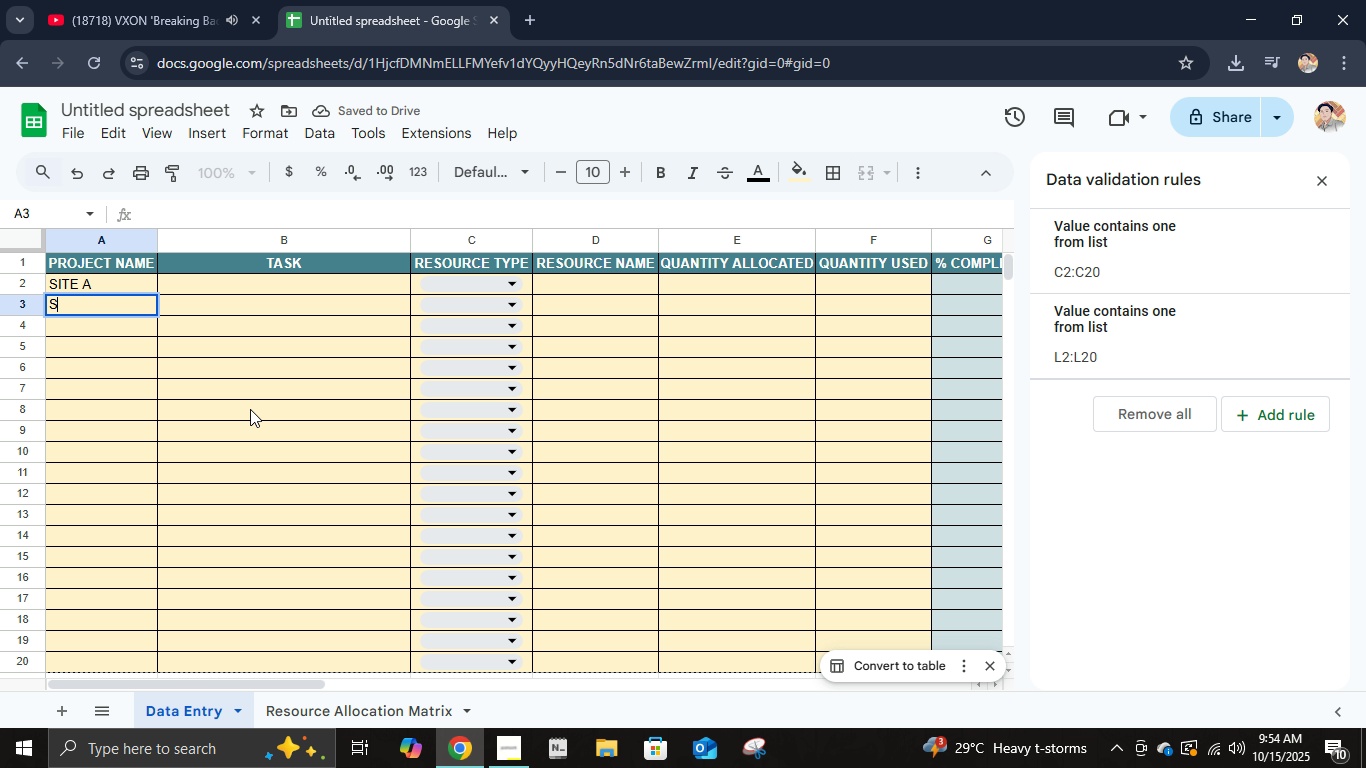 
type(SITE)
 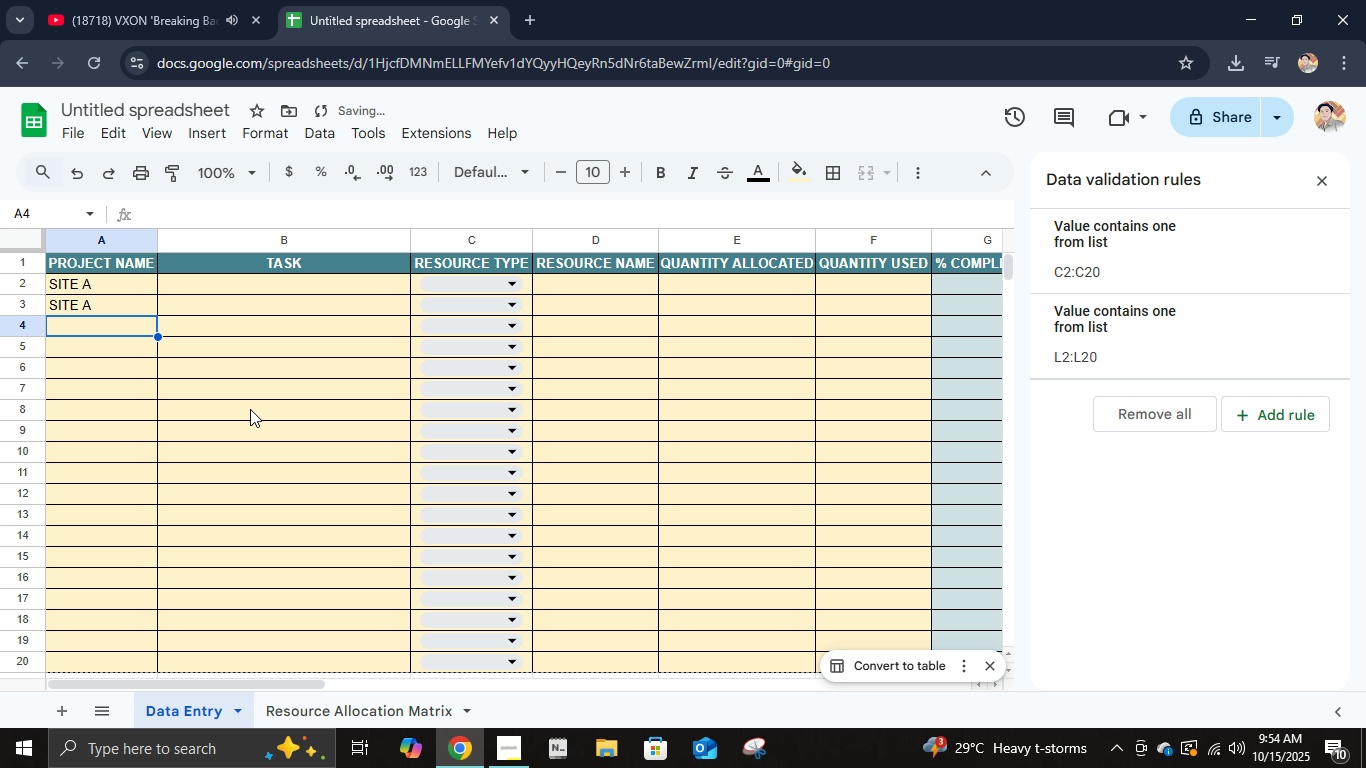 
key(Enter)
 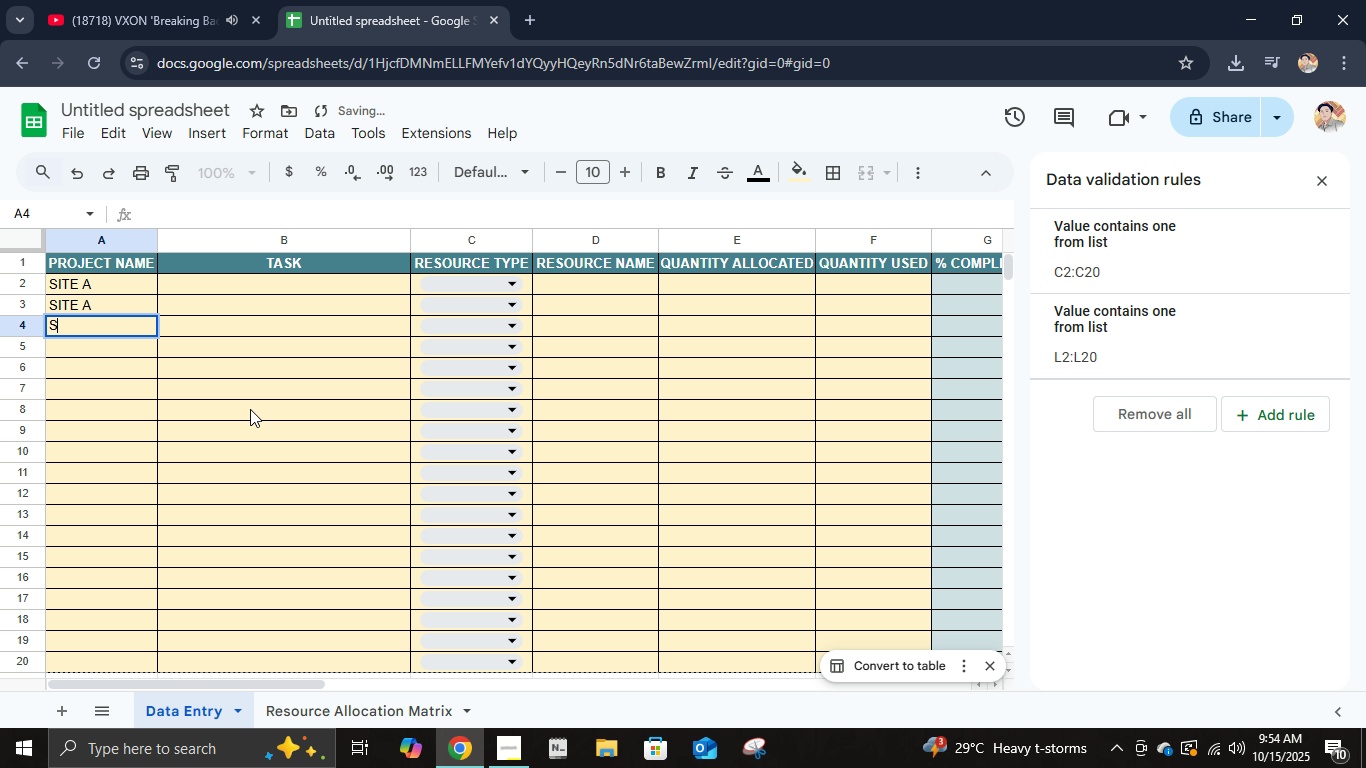 
key(S)
 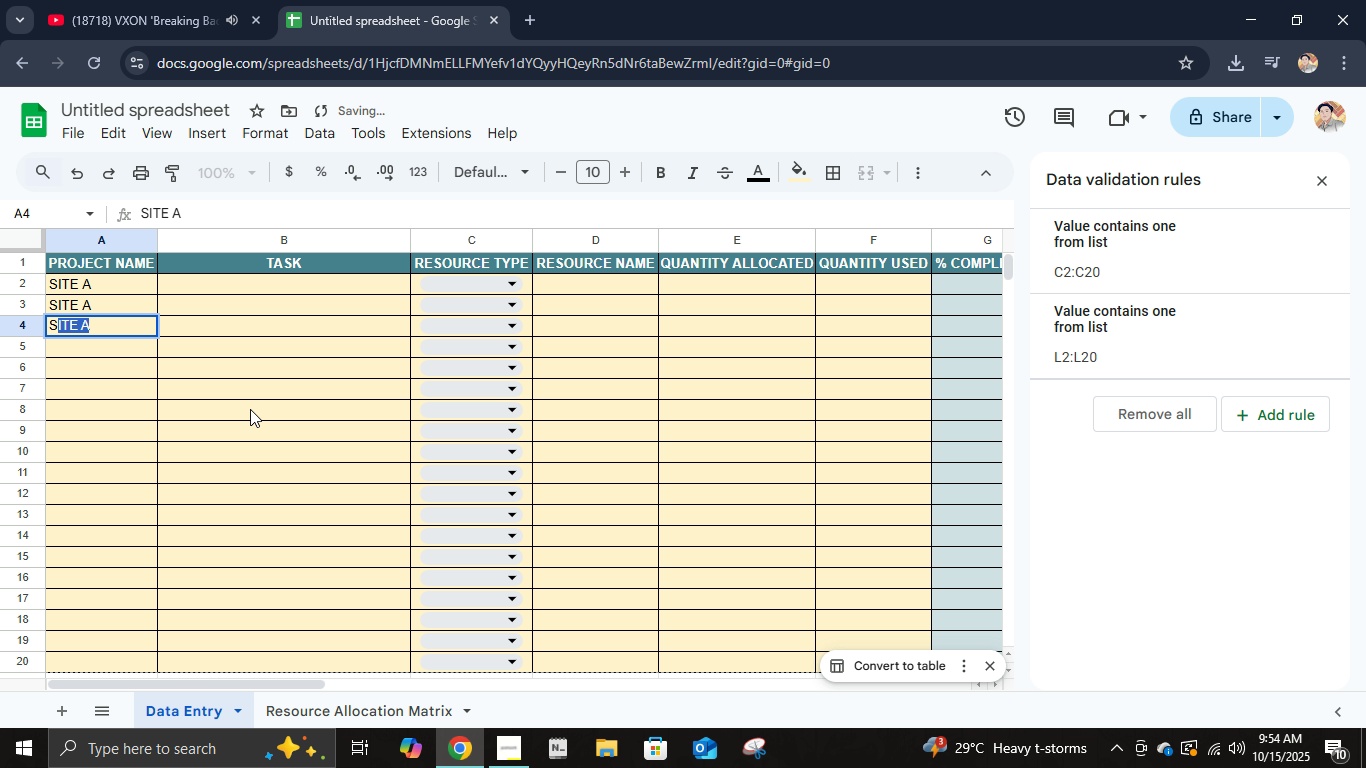 
key(Enter)
 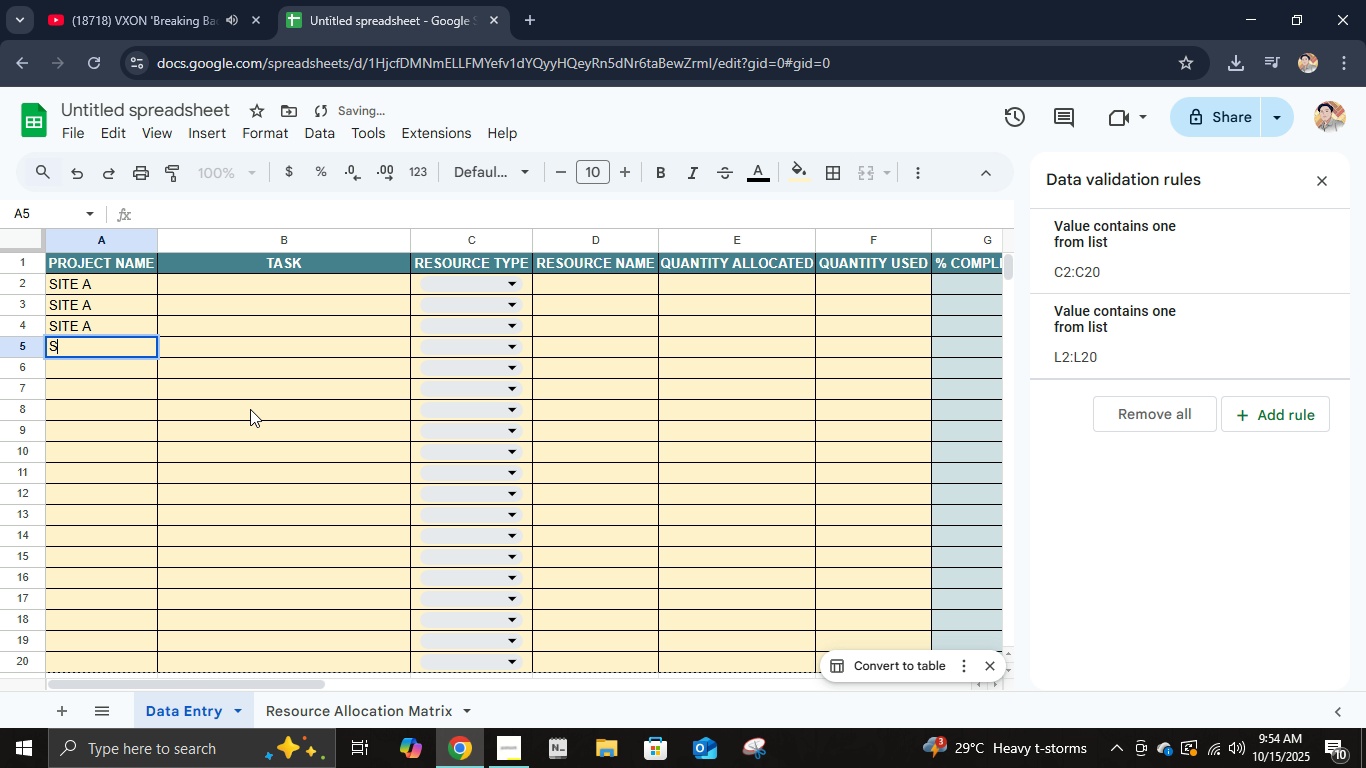 
key(S)
 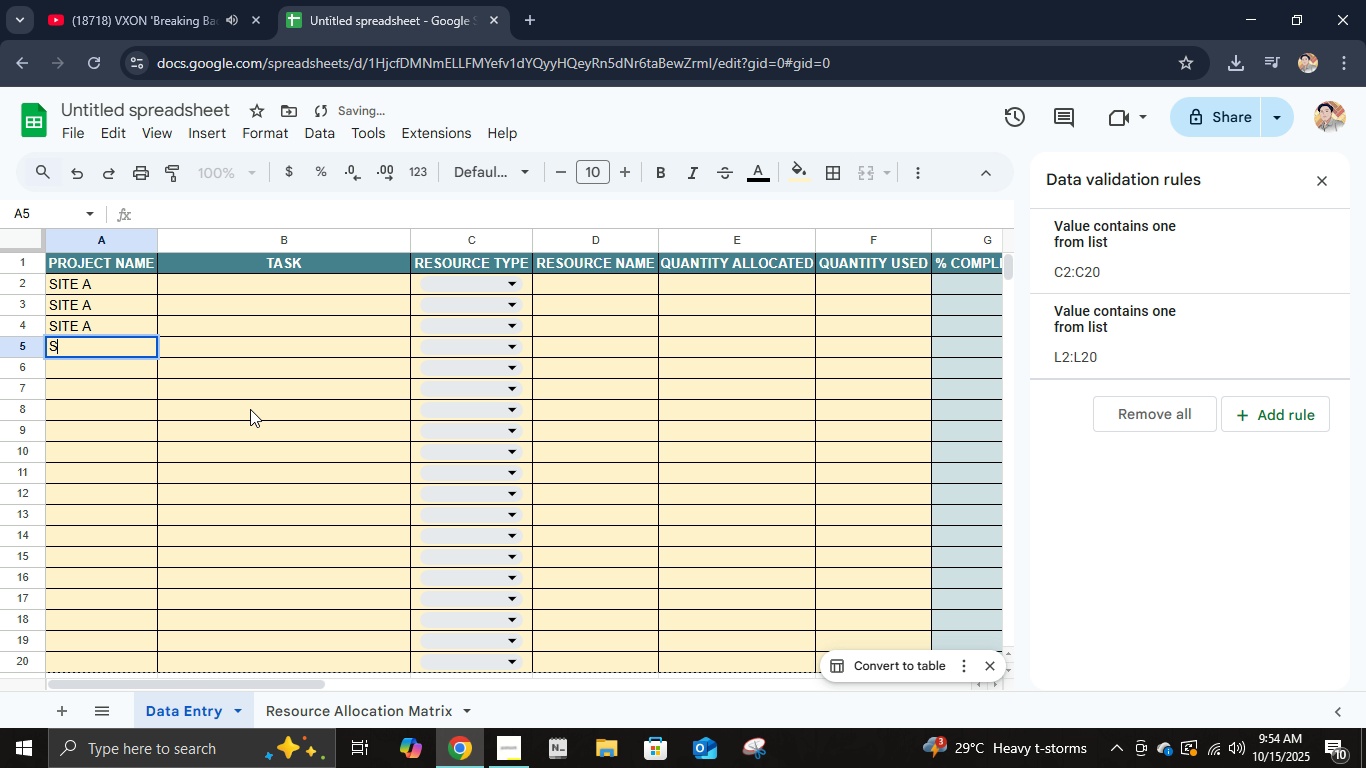 
key(Enter)
 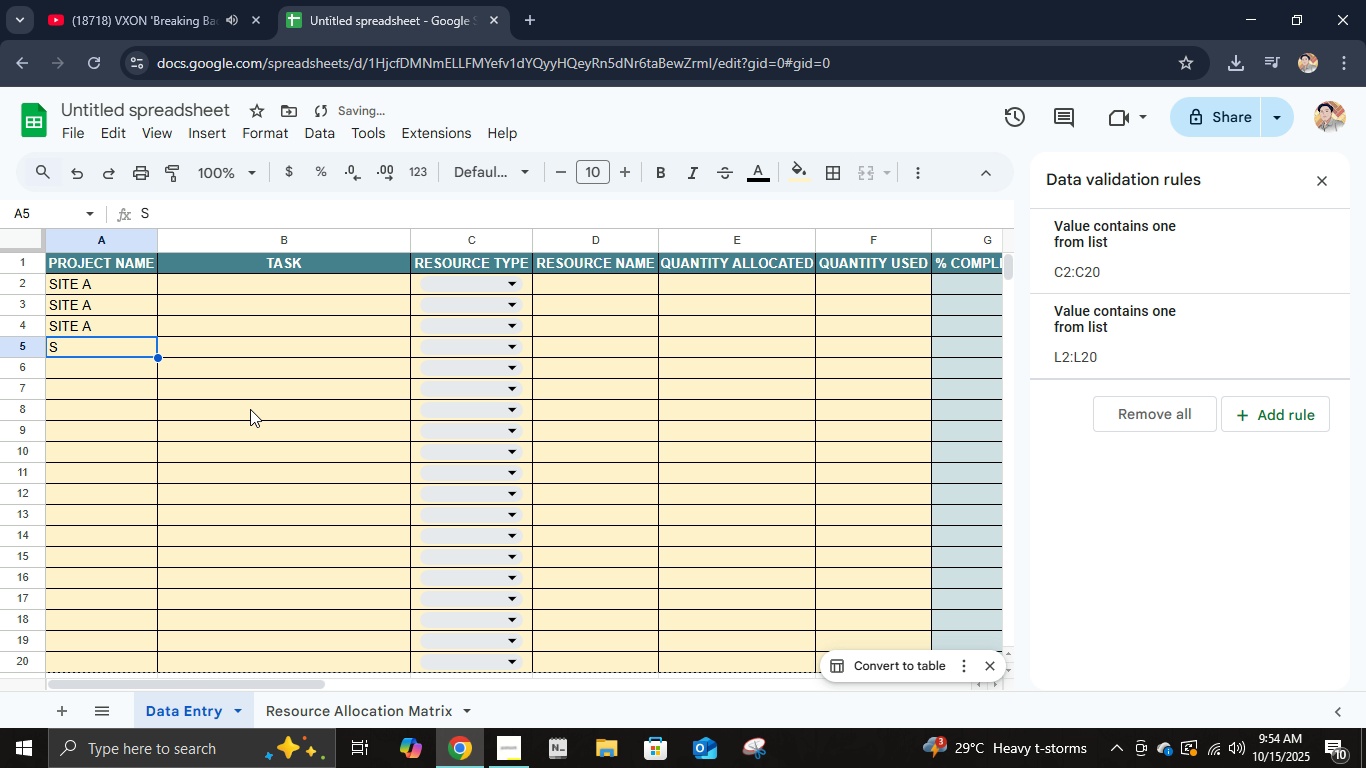 
key(ArrowUp)
 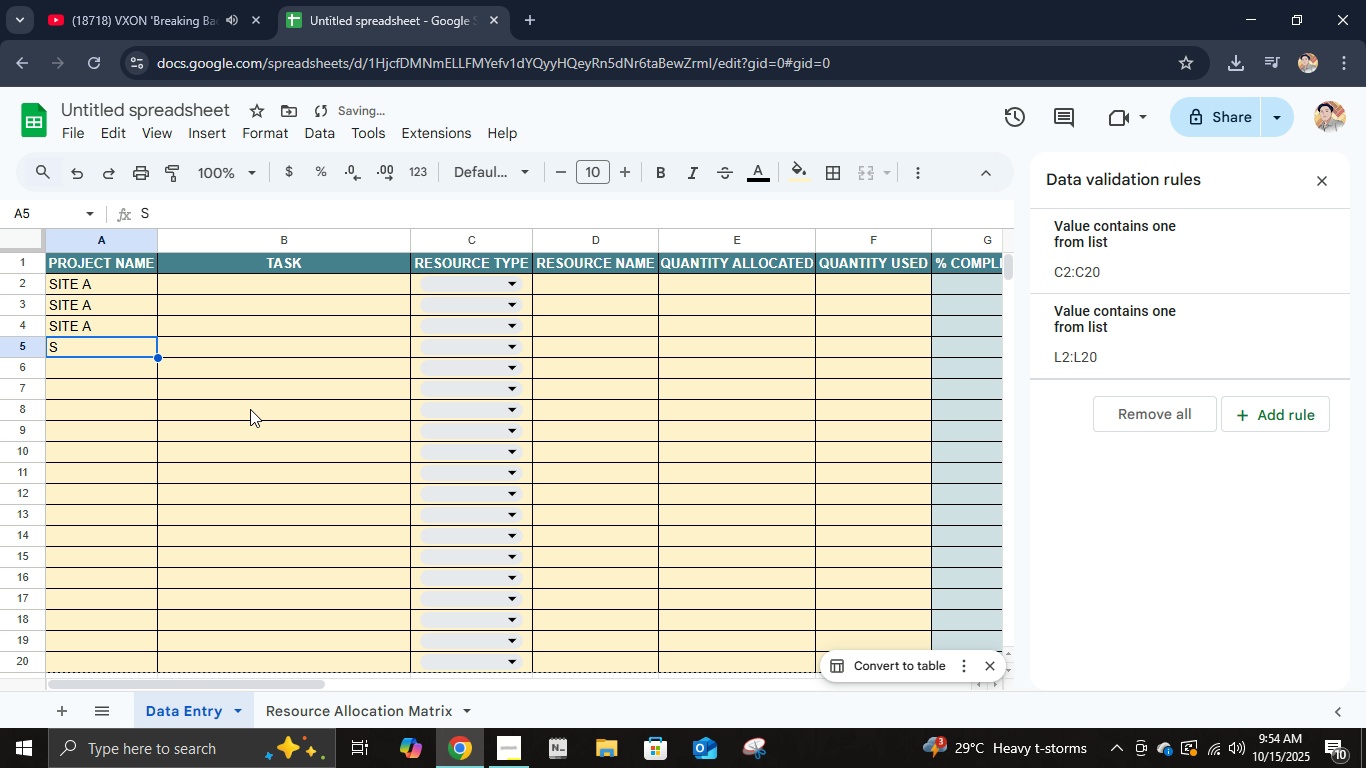 
type(I)
key(Backspace)
type(SI)
 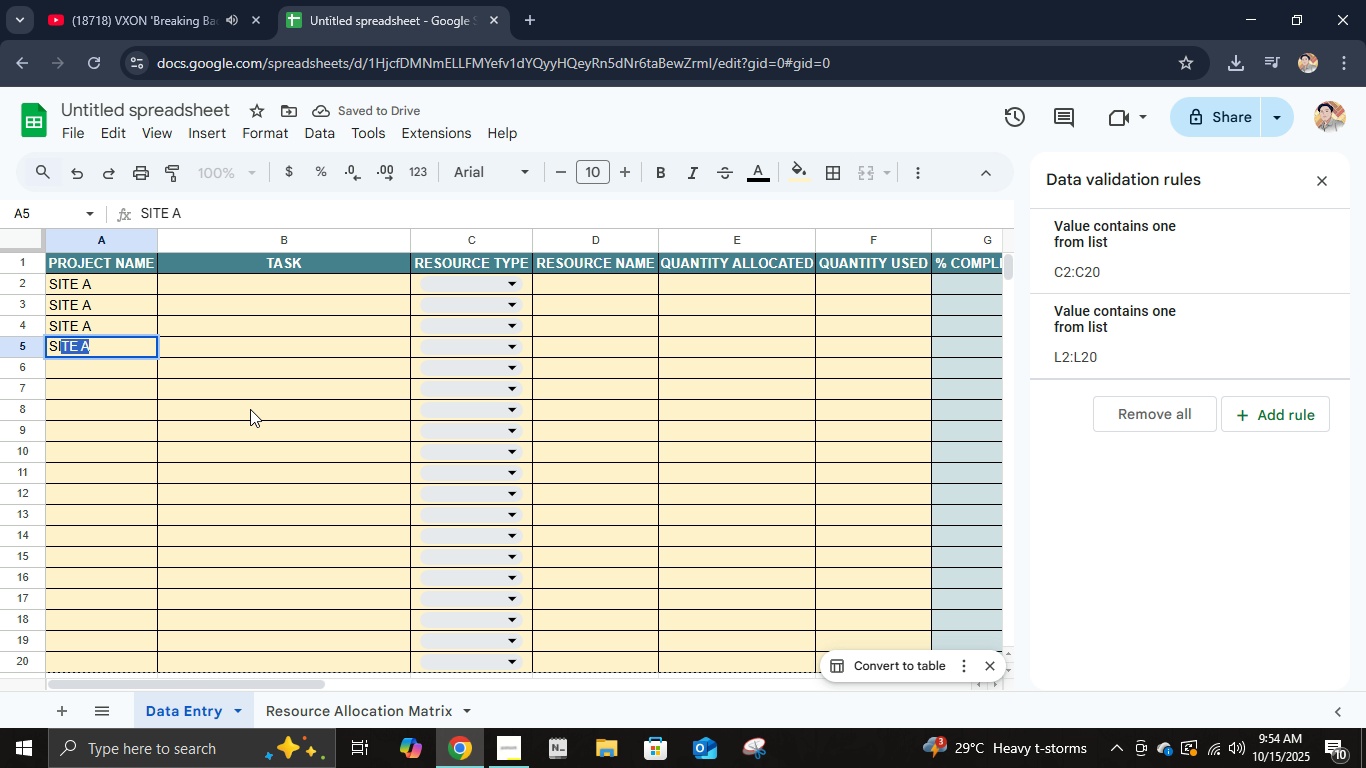 
key(Enter)
 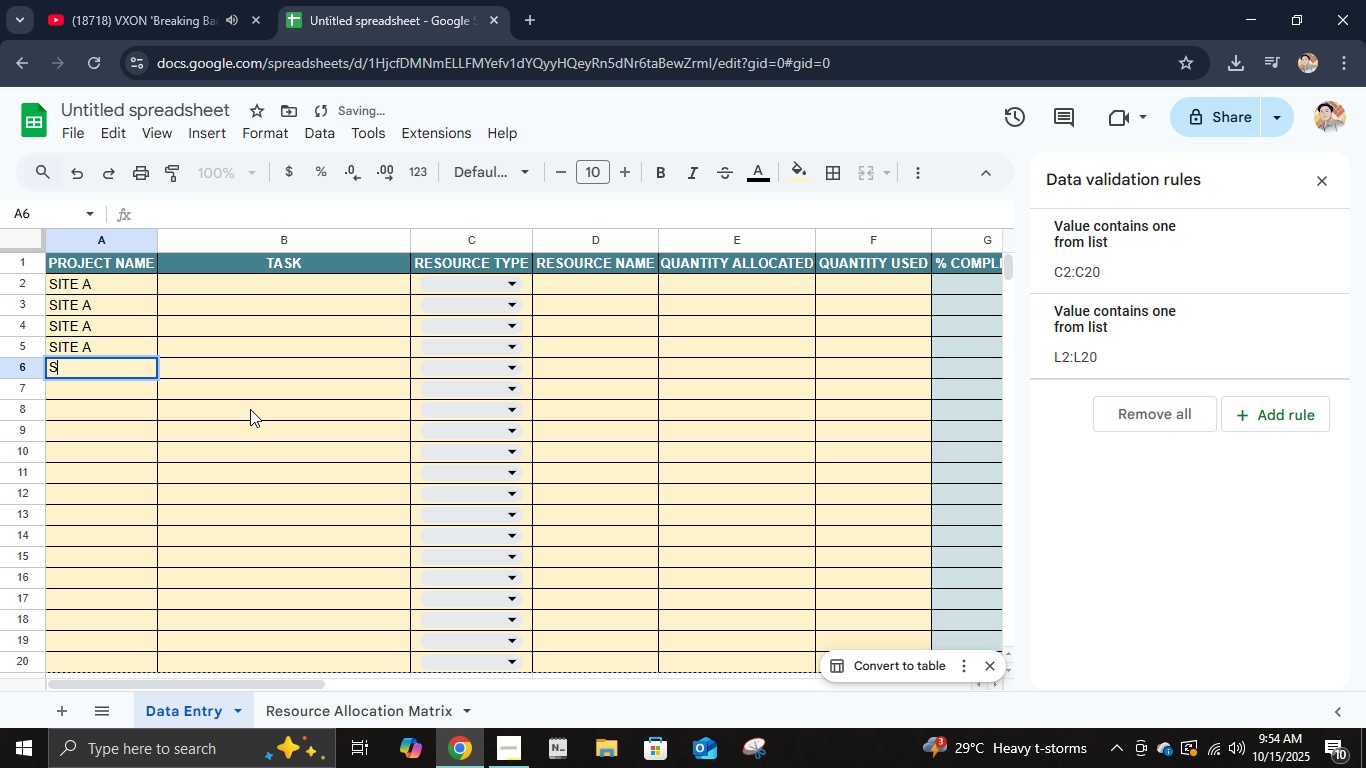 
type(SITE B)
 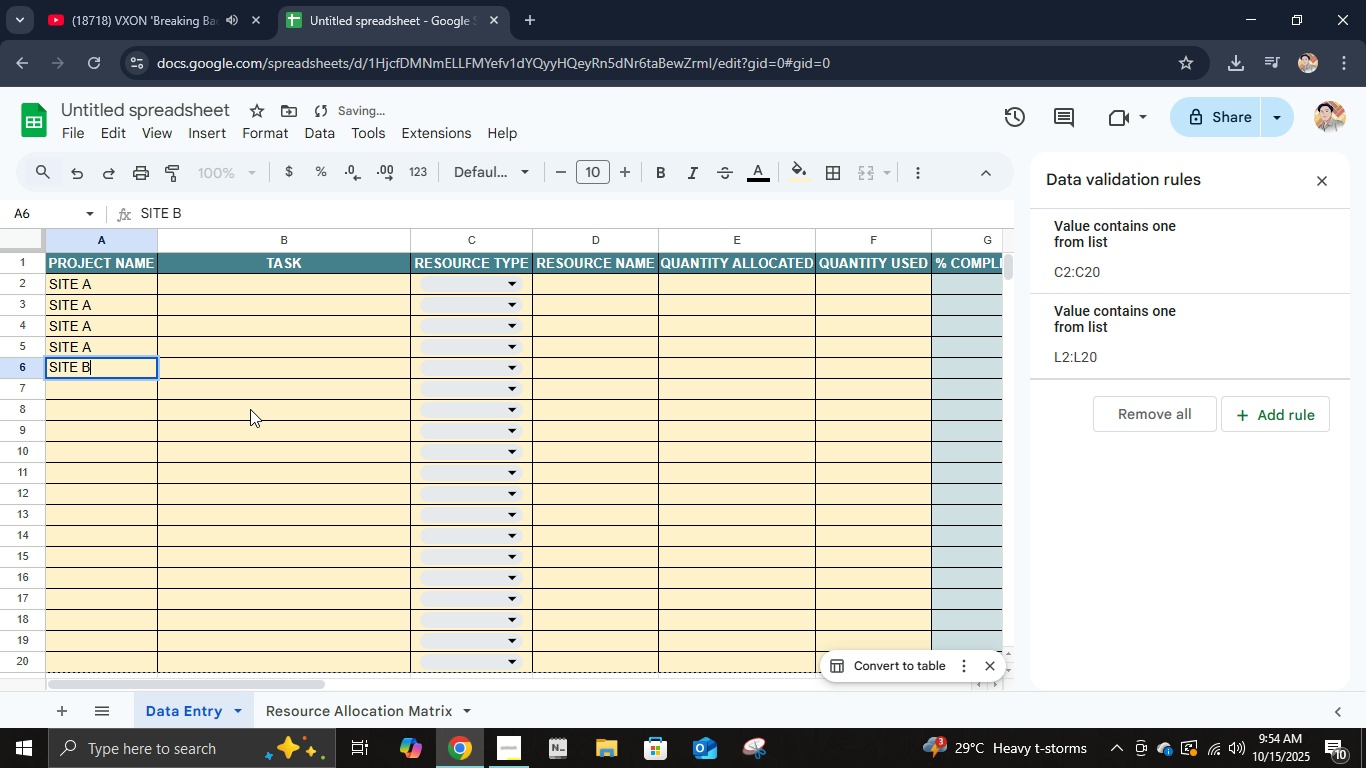 
key(Enter)
 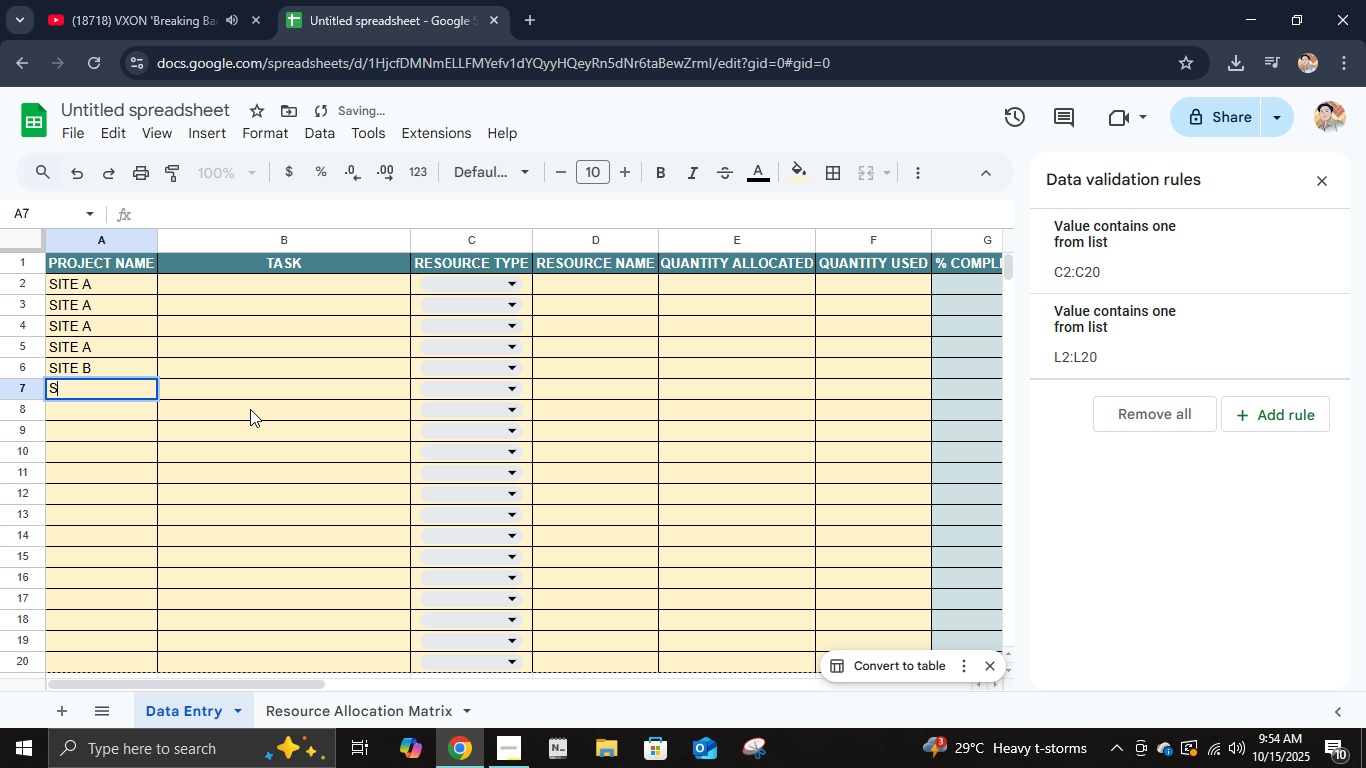 
type(SITE)
 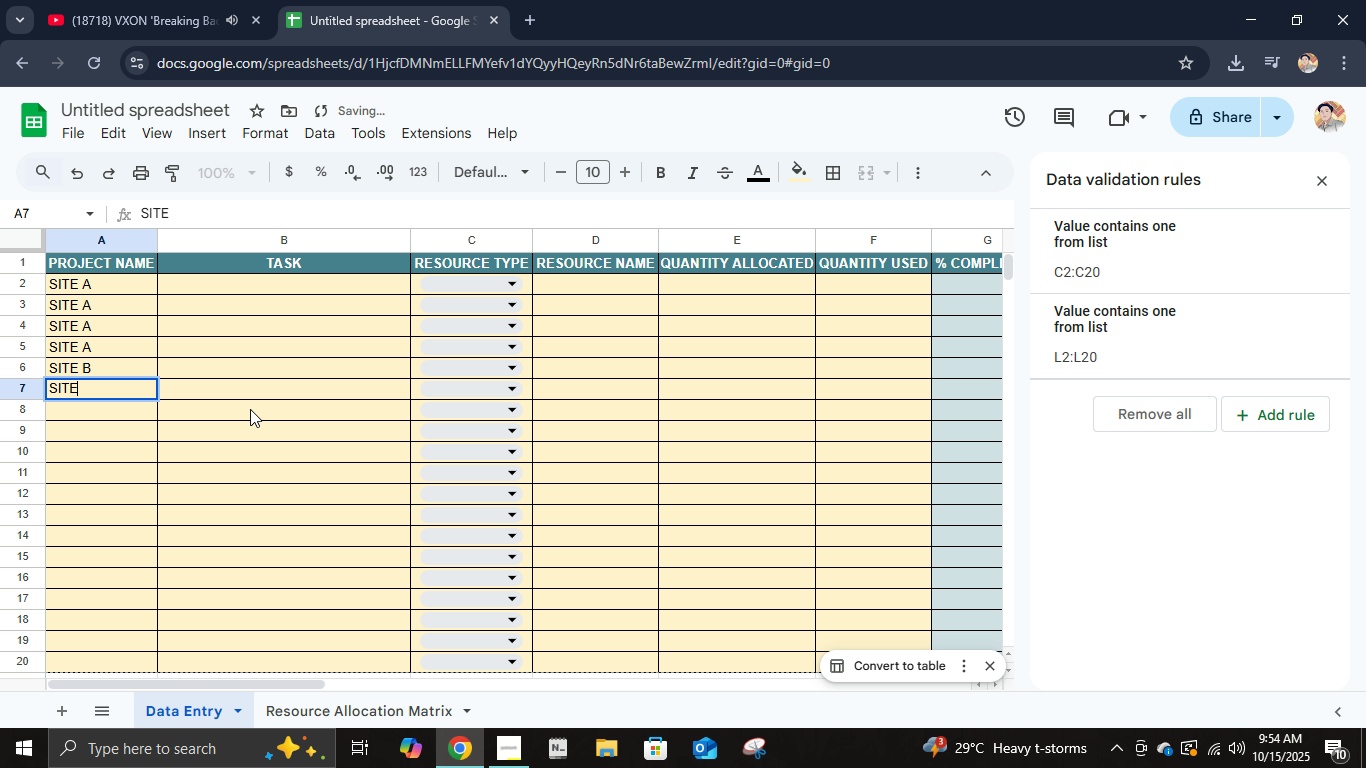 
key(Enter)
 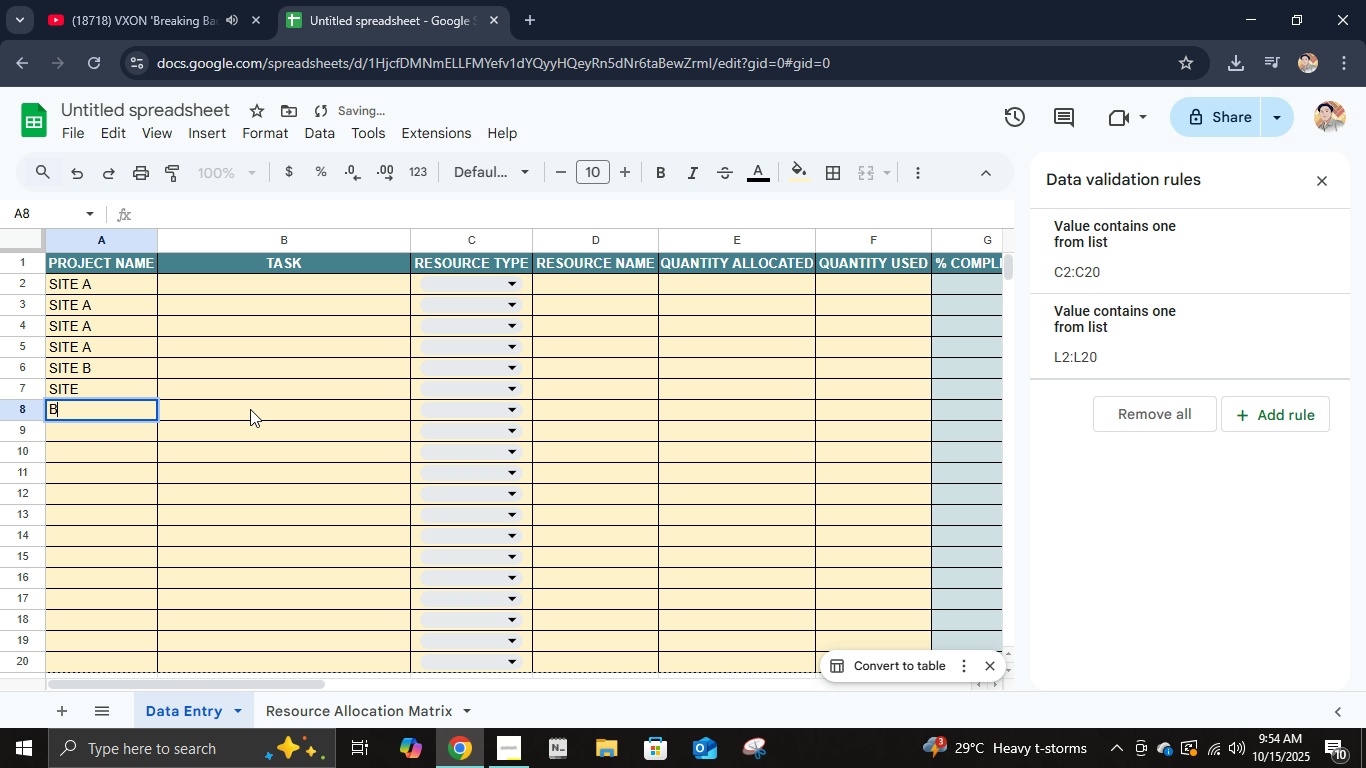 
key(B)
 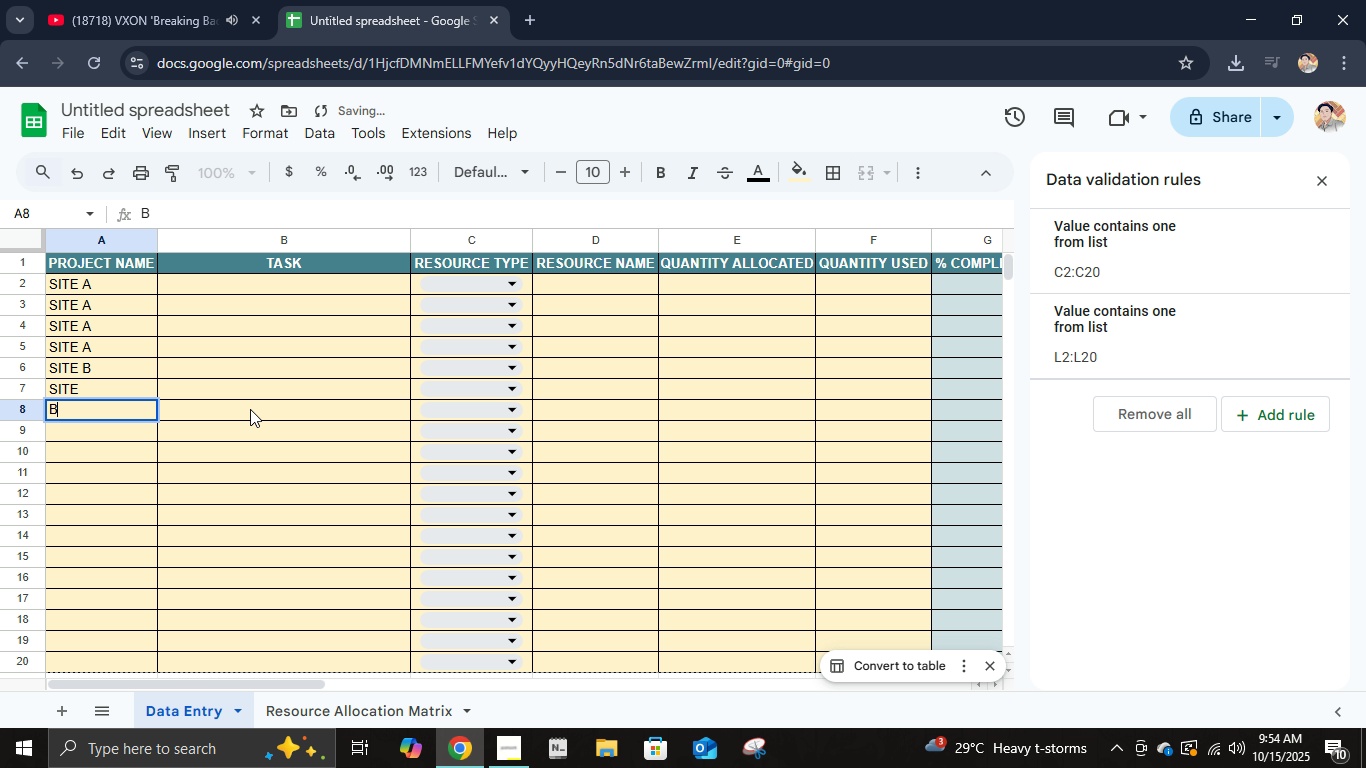 
key(Enter)
 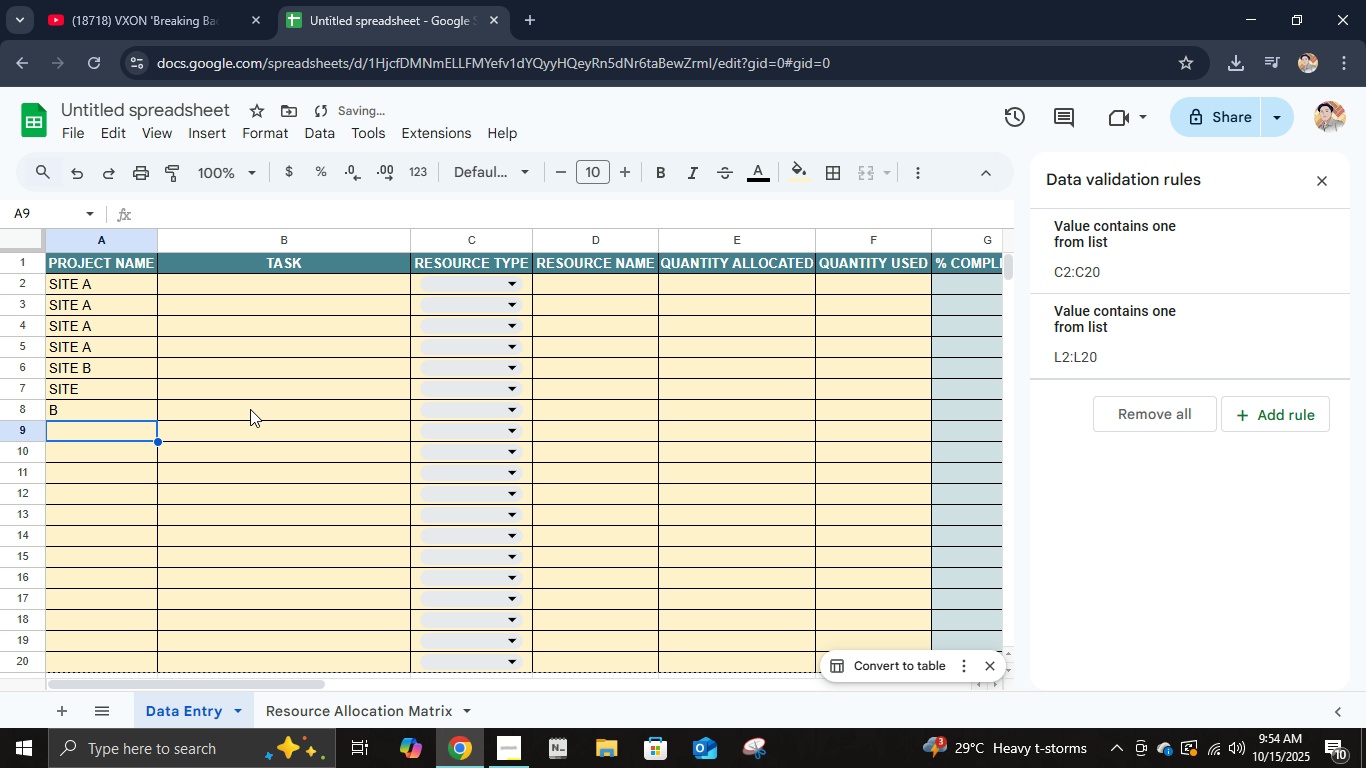 
key(ArrowUp)
 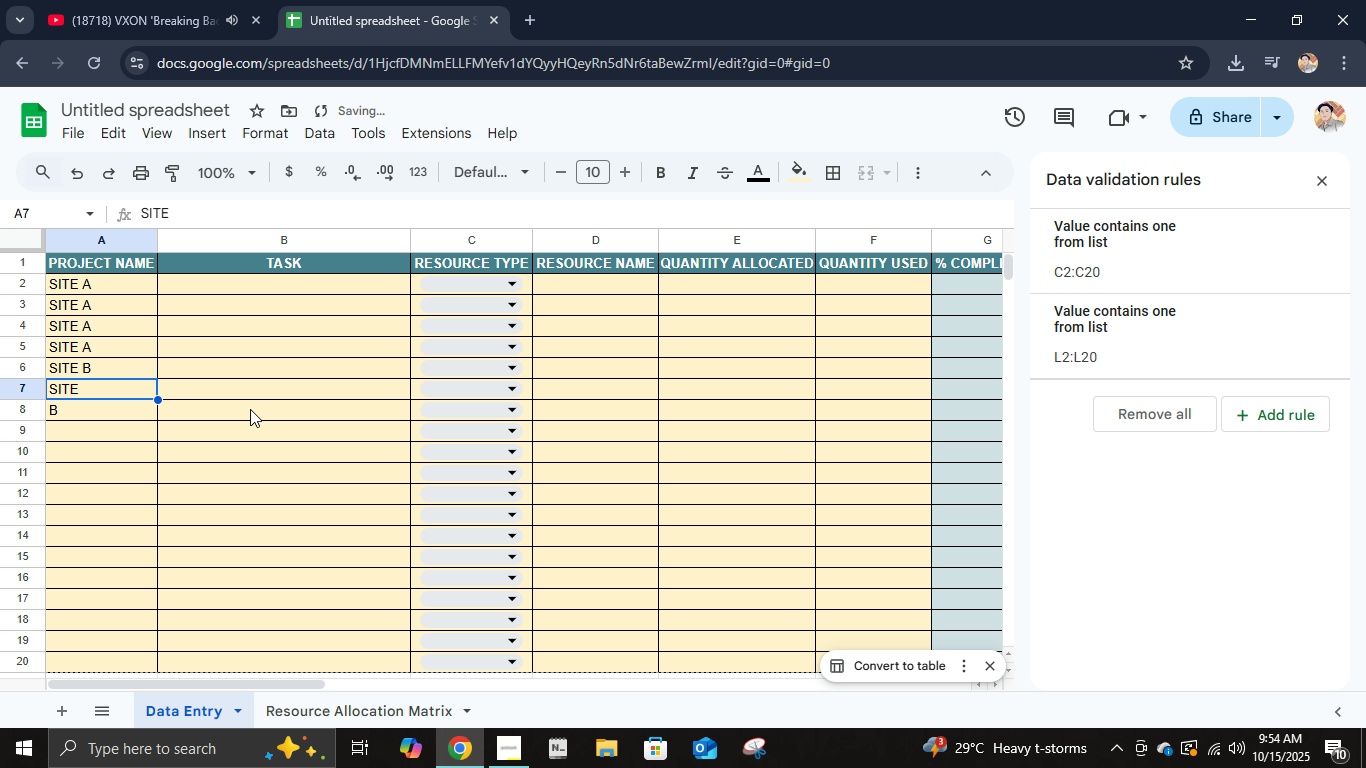 
key(ArrowUp)
 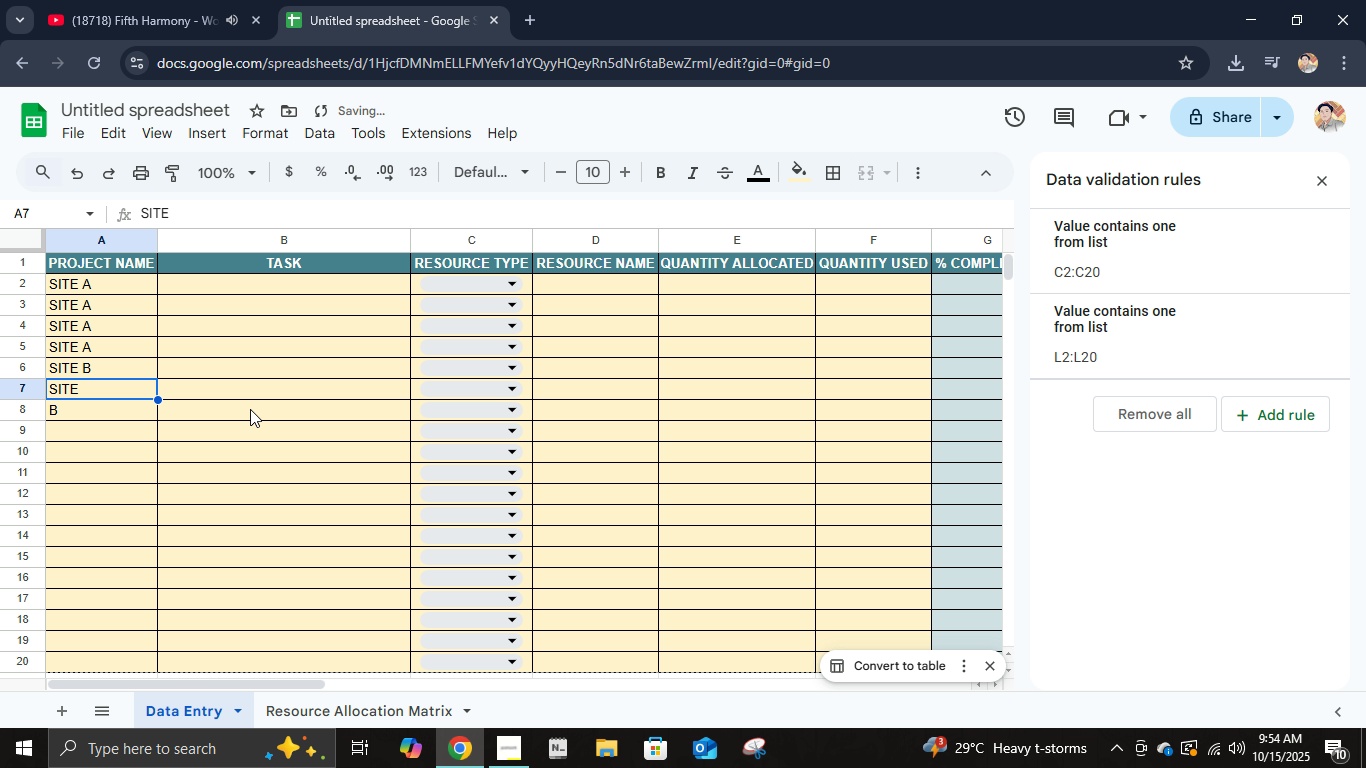 
type(SITE B)
 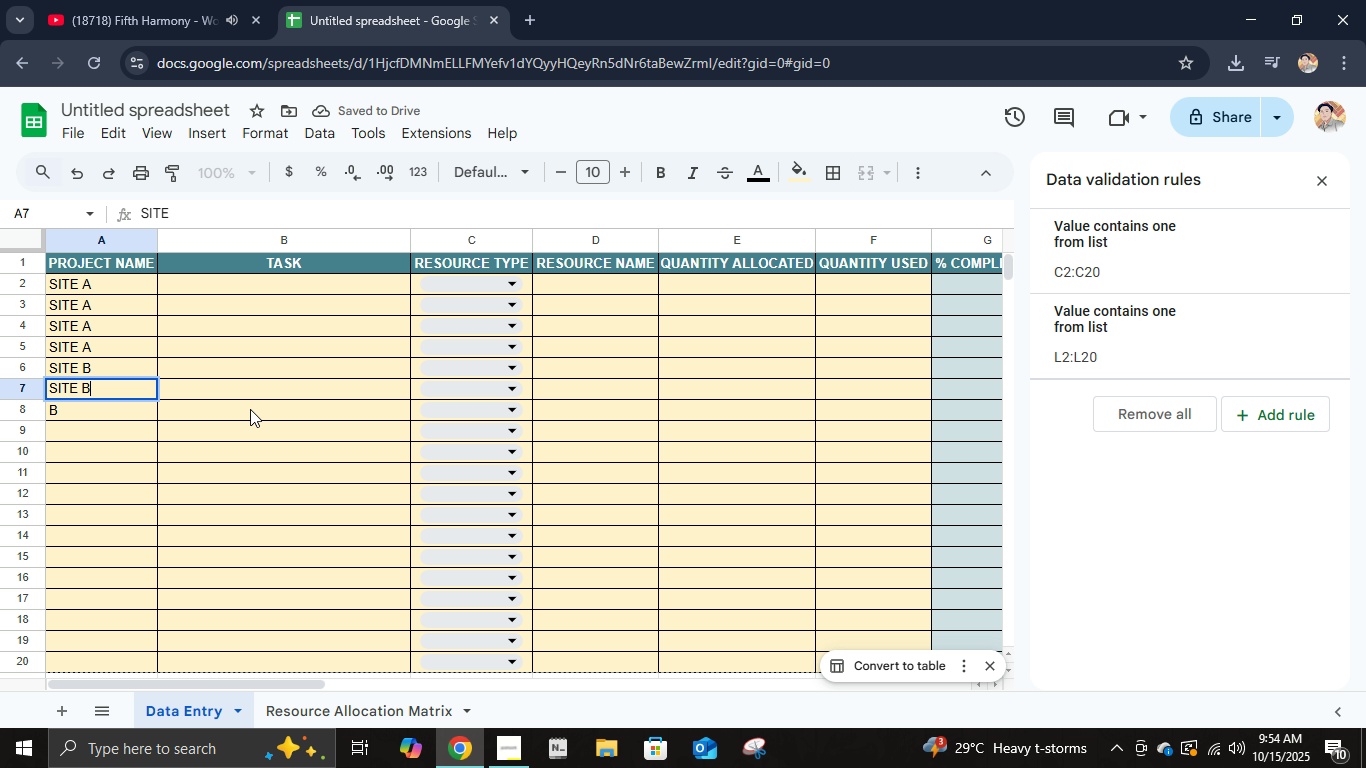 
key(Enter)
 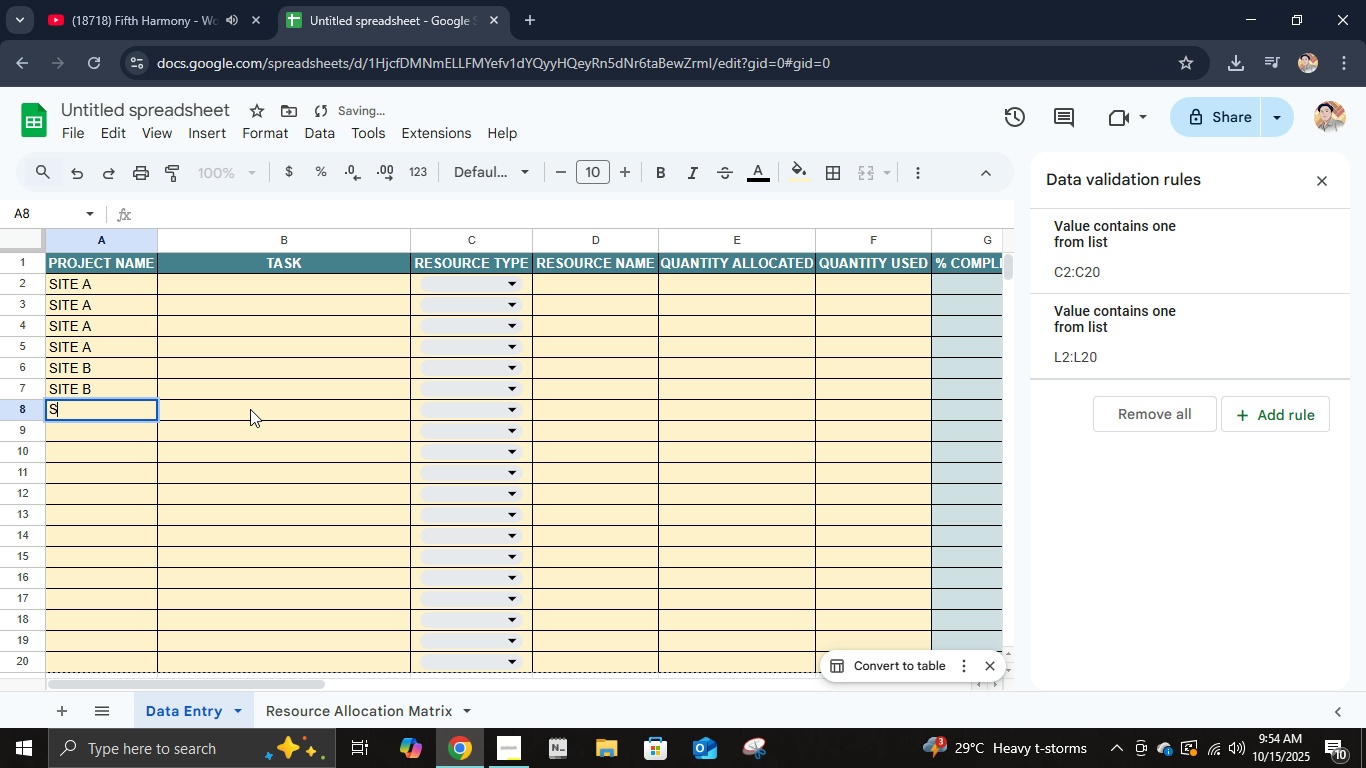 
type(SITE B)
 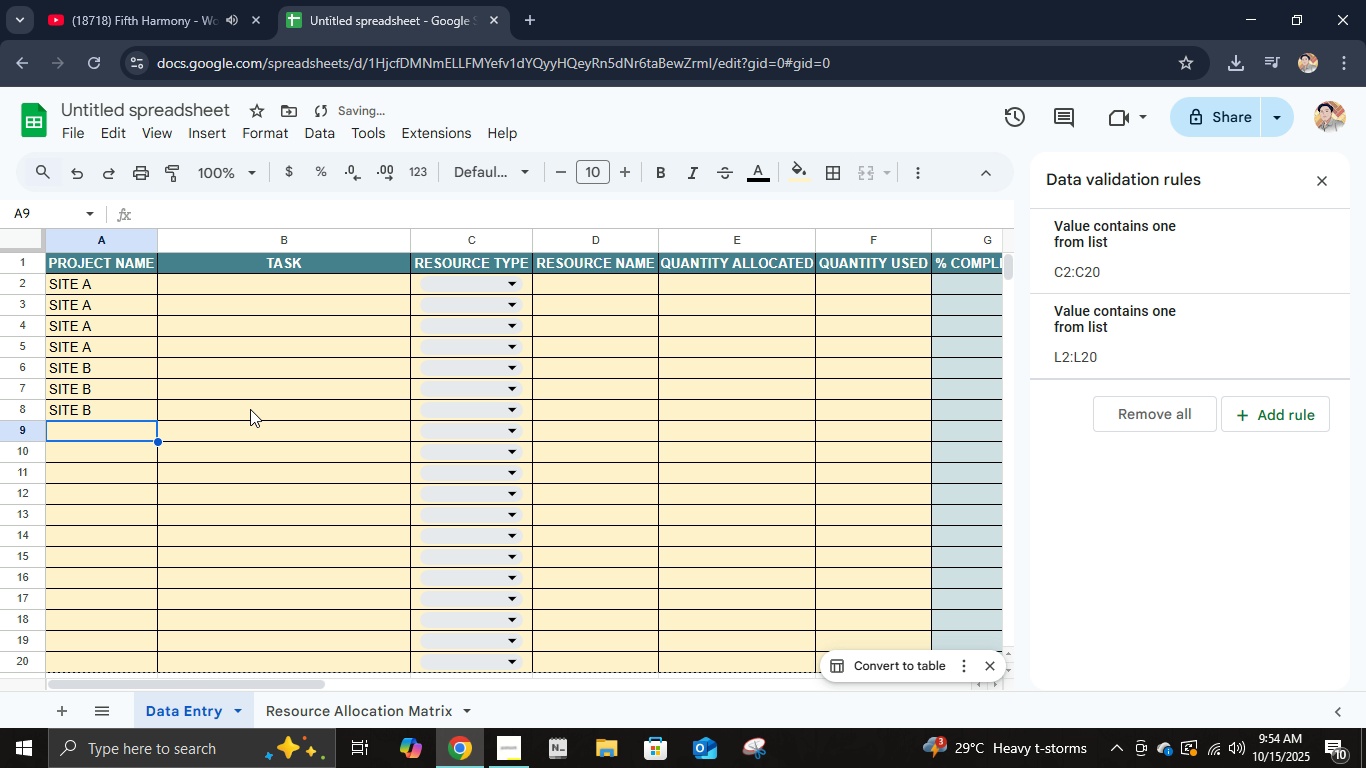 
key(Enter)
 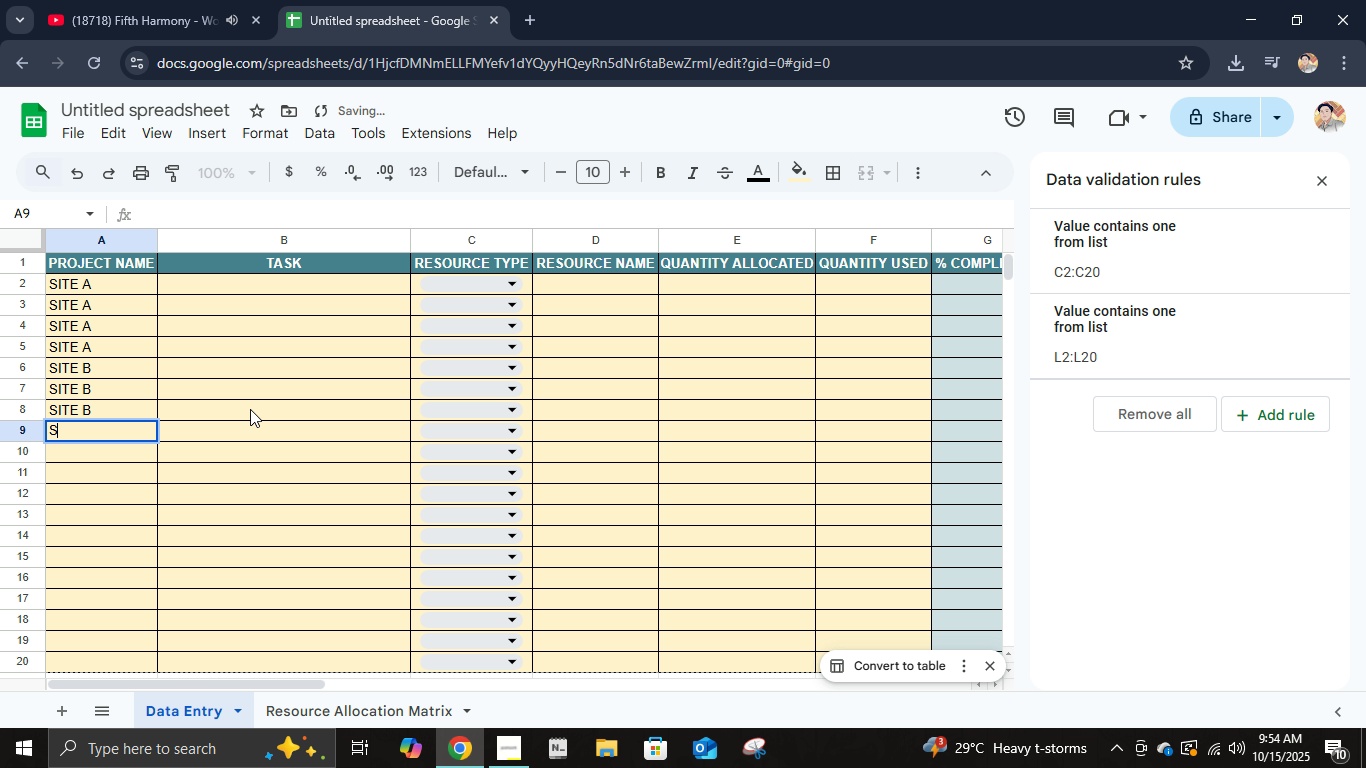 
type(SITE B)
 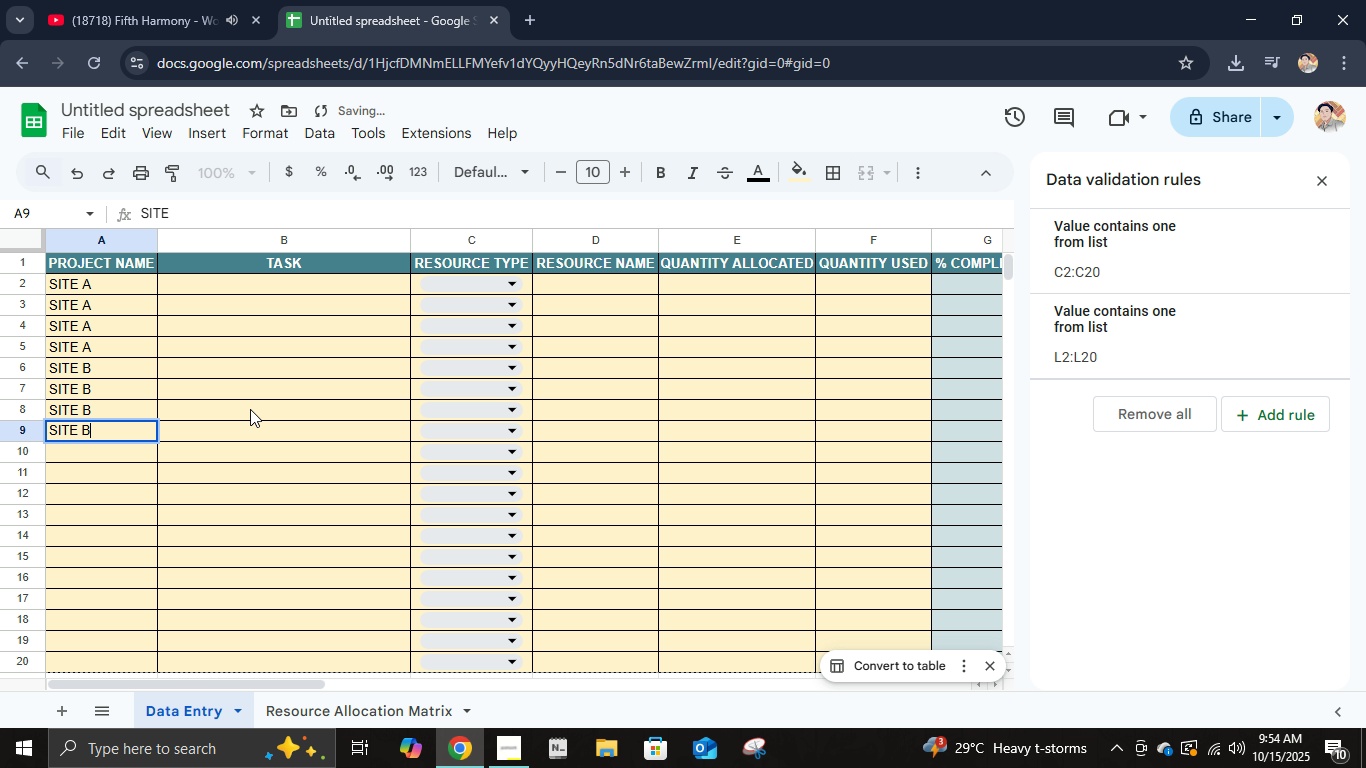 
key(Enter)
 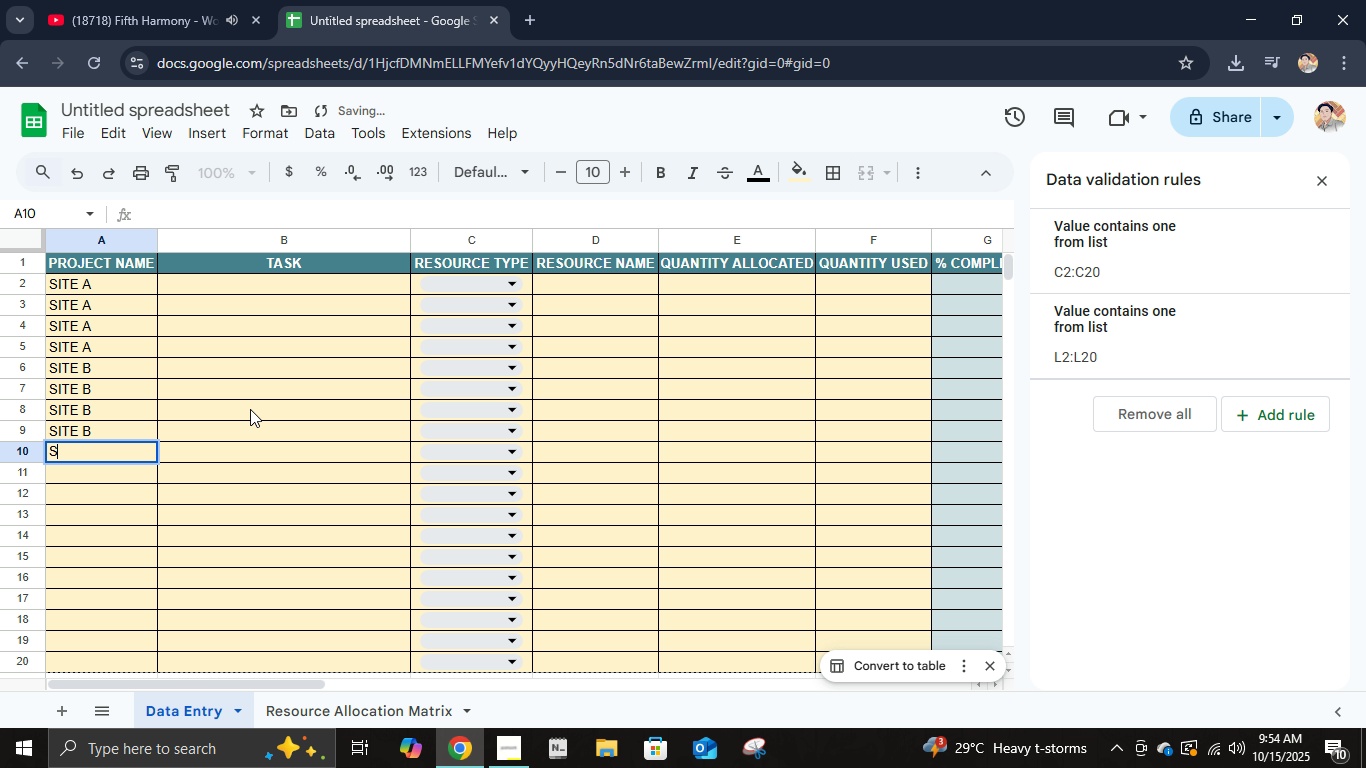 
type(SITE C)
 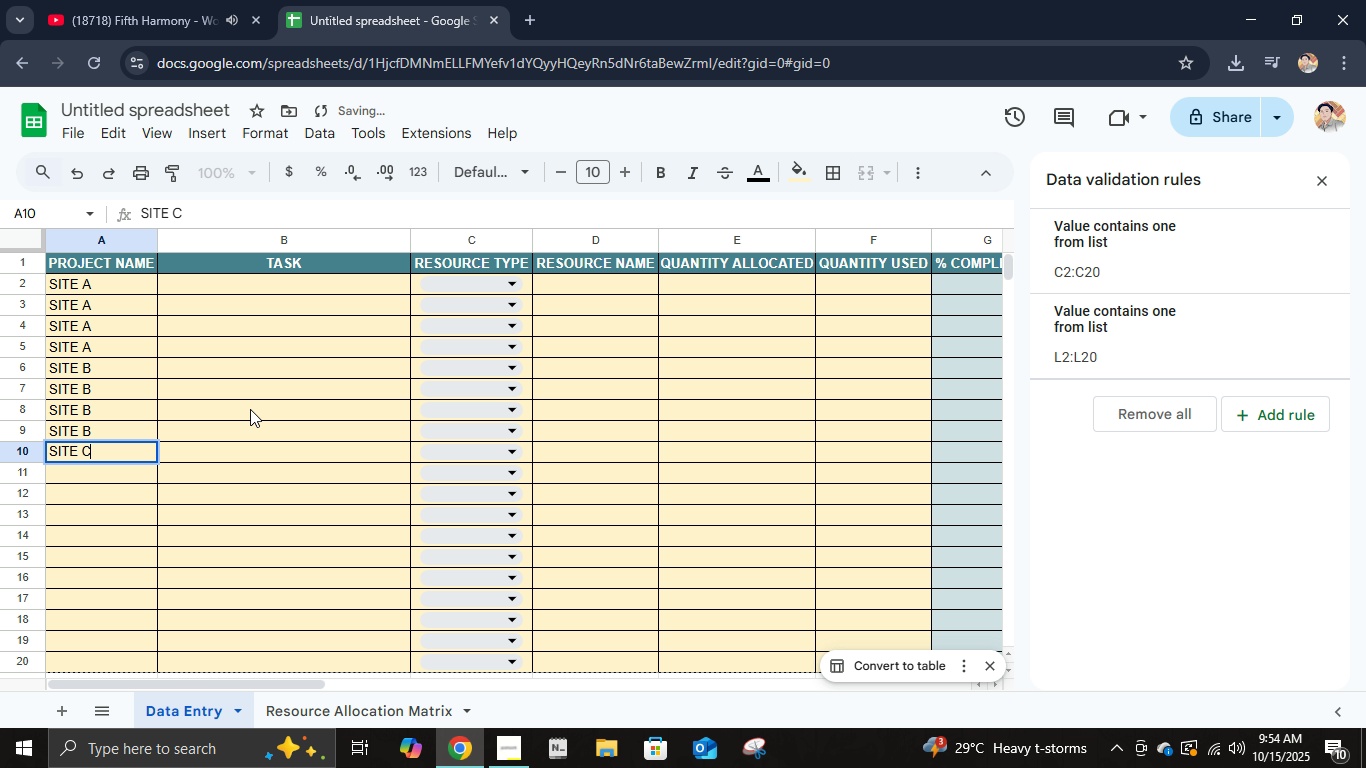 
key(Enter)
 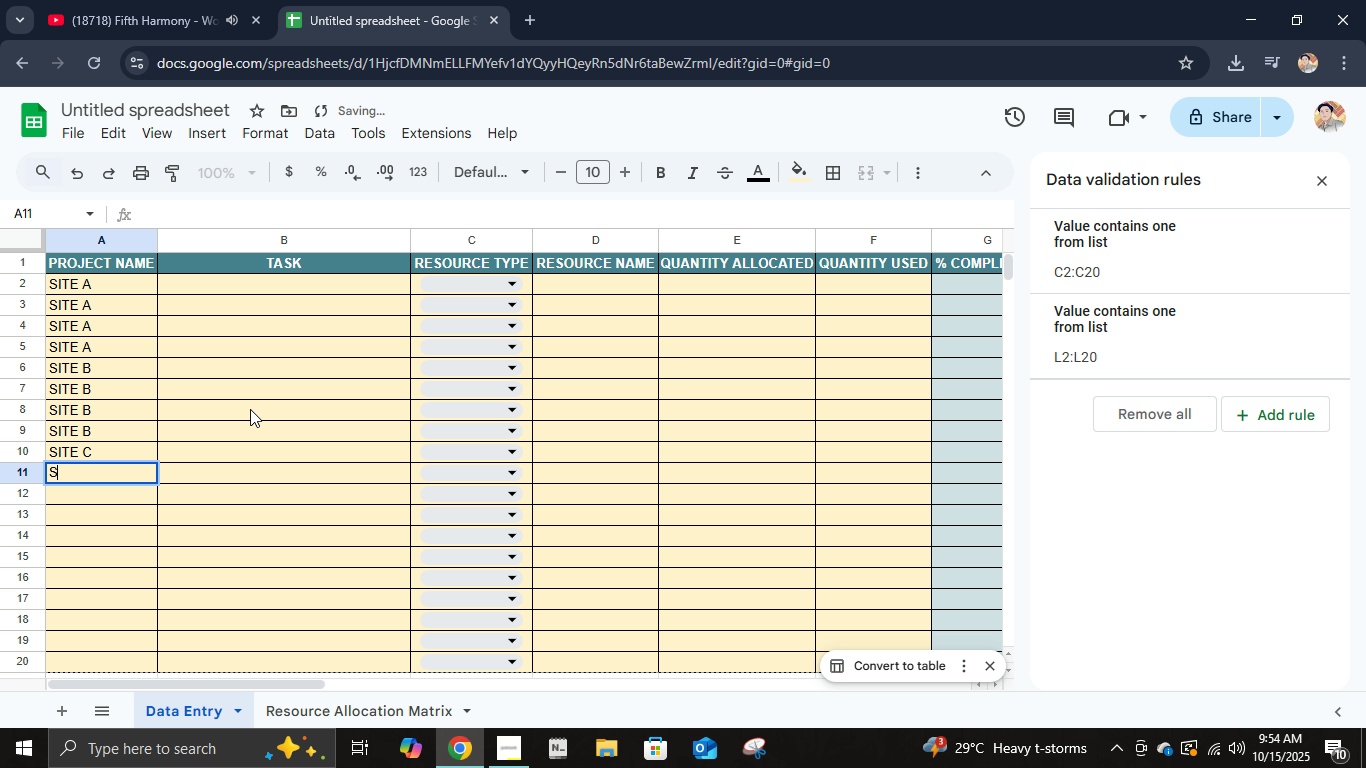 
type(SITE C)
 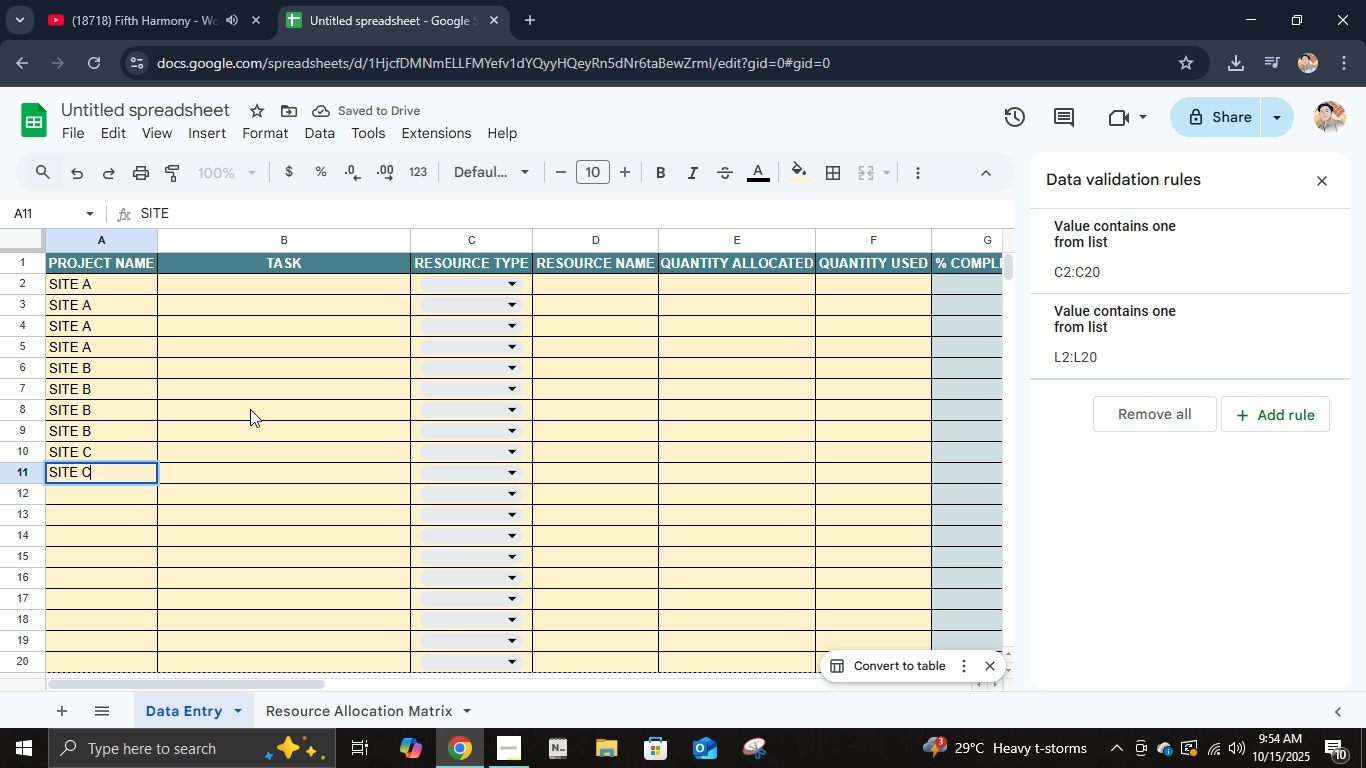 
key(Enter)
 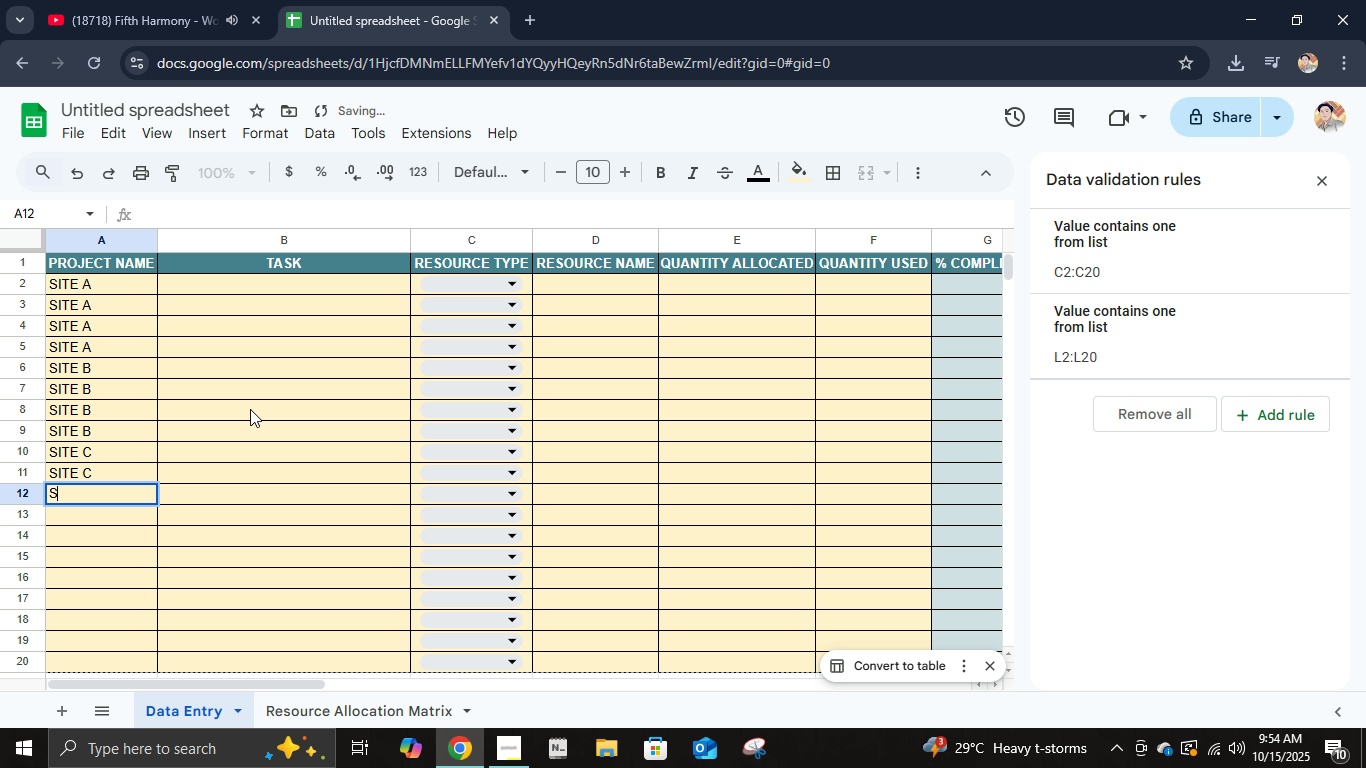 
type(SITE D)
 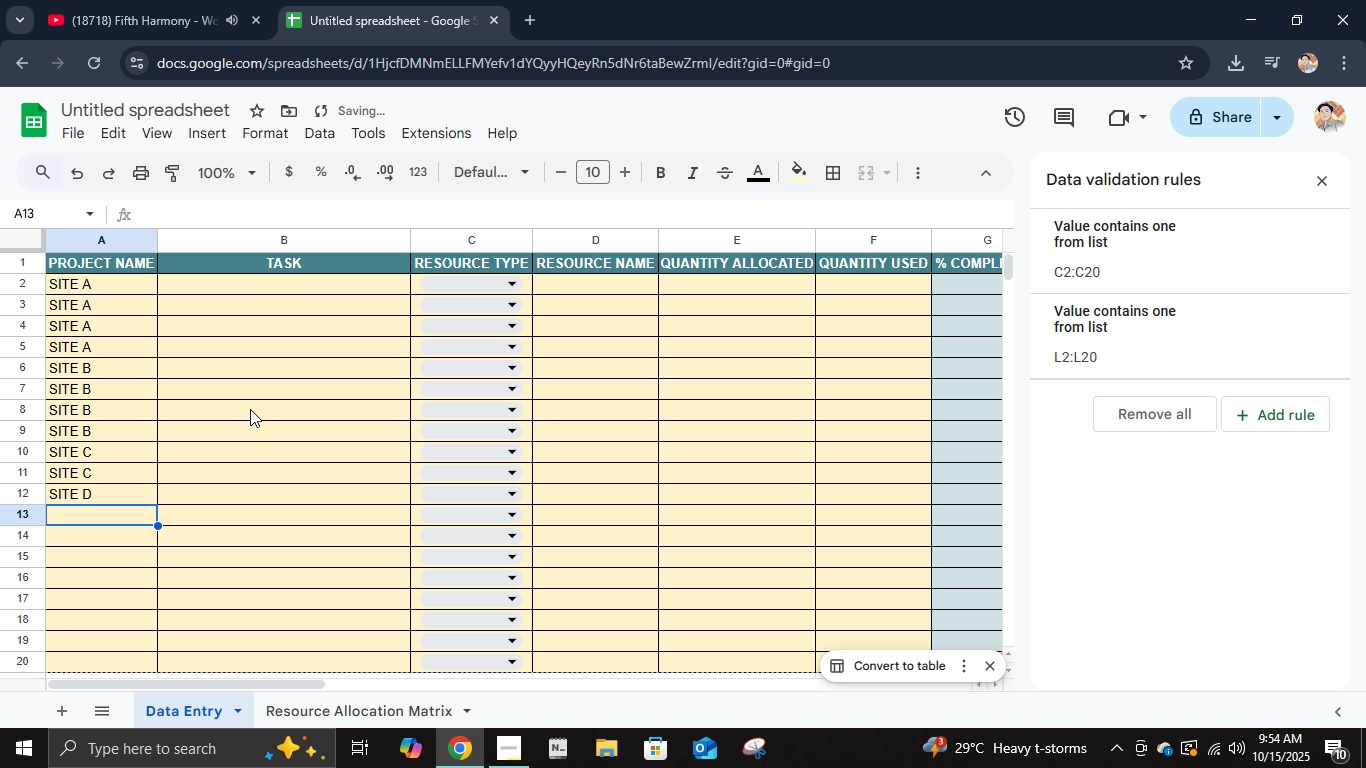 
key(Enter)
 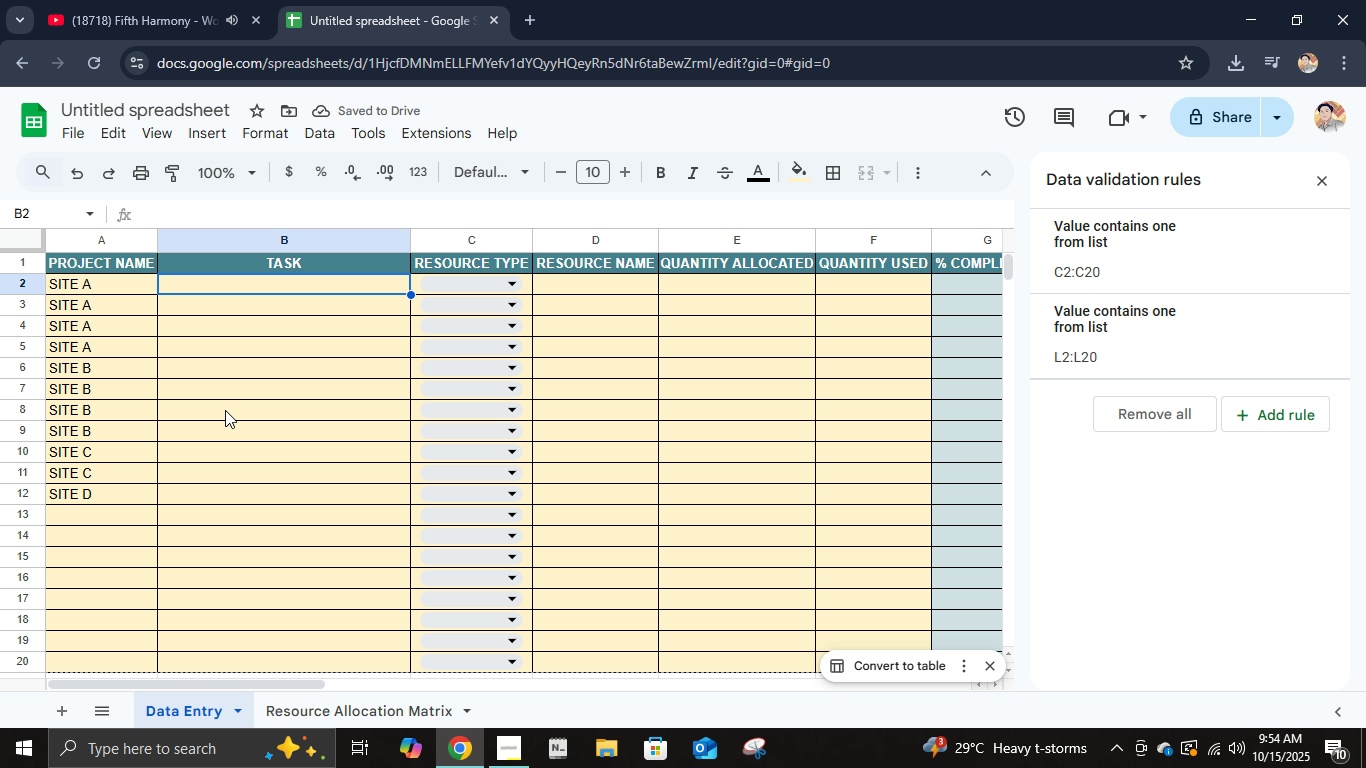 
wait(5.98)
 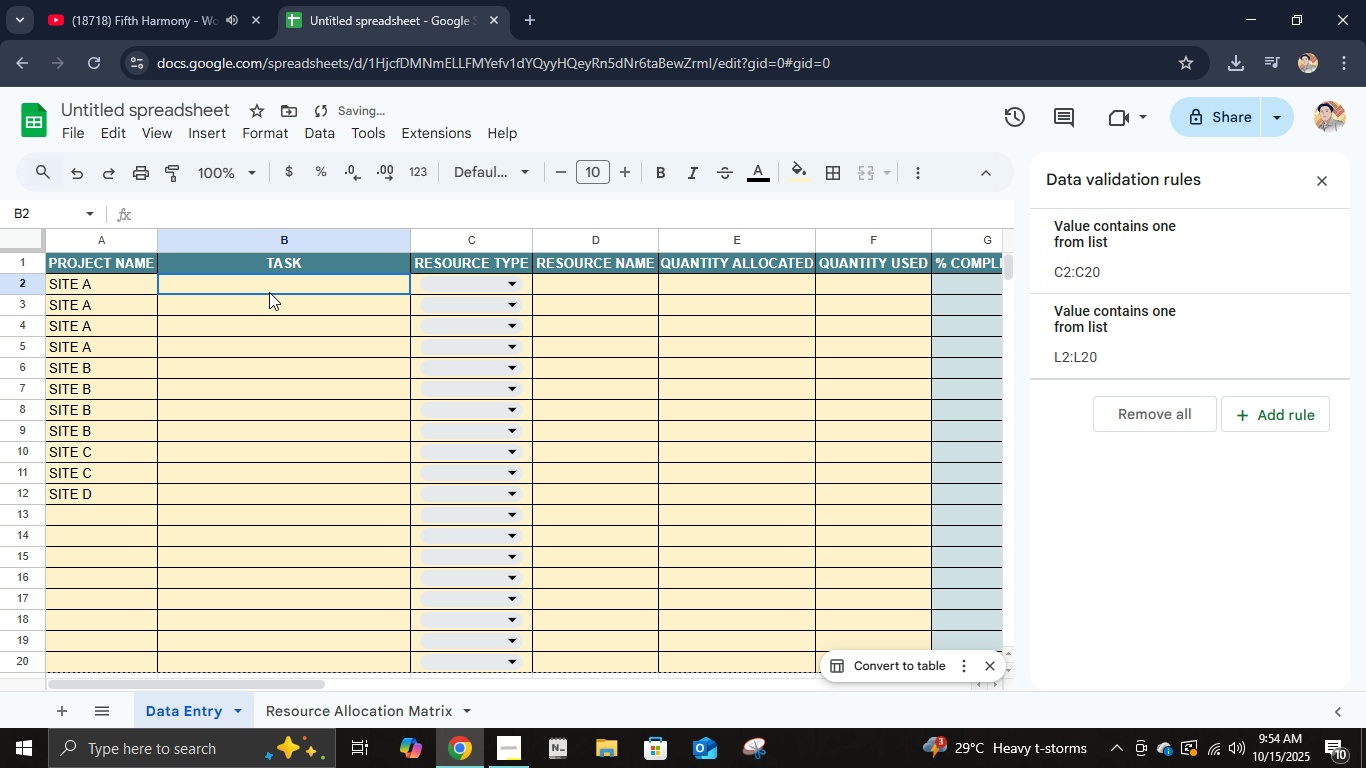 
type(AS)
 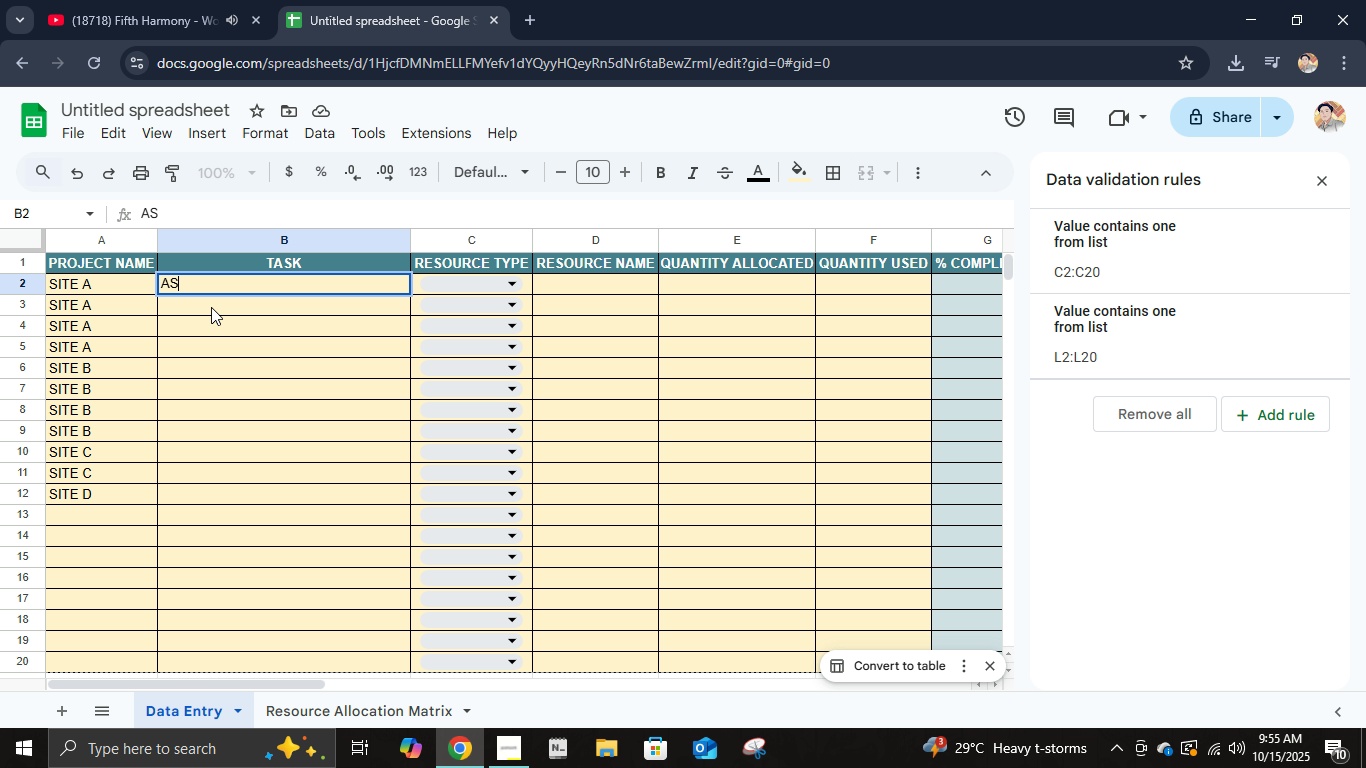 
left_click([211, 307])
 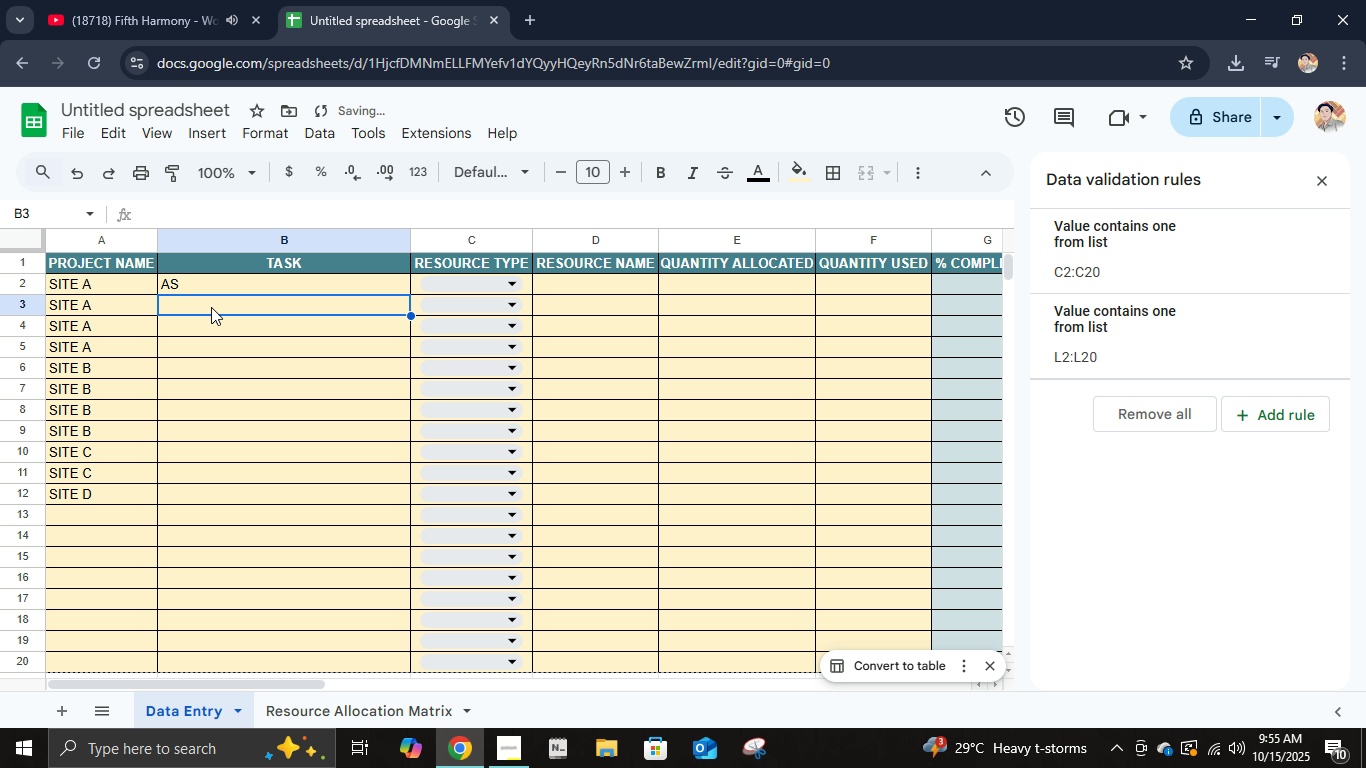 
type(ASD)
 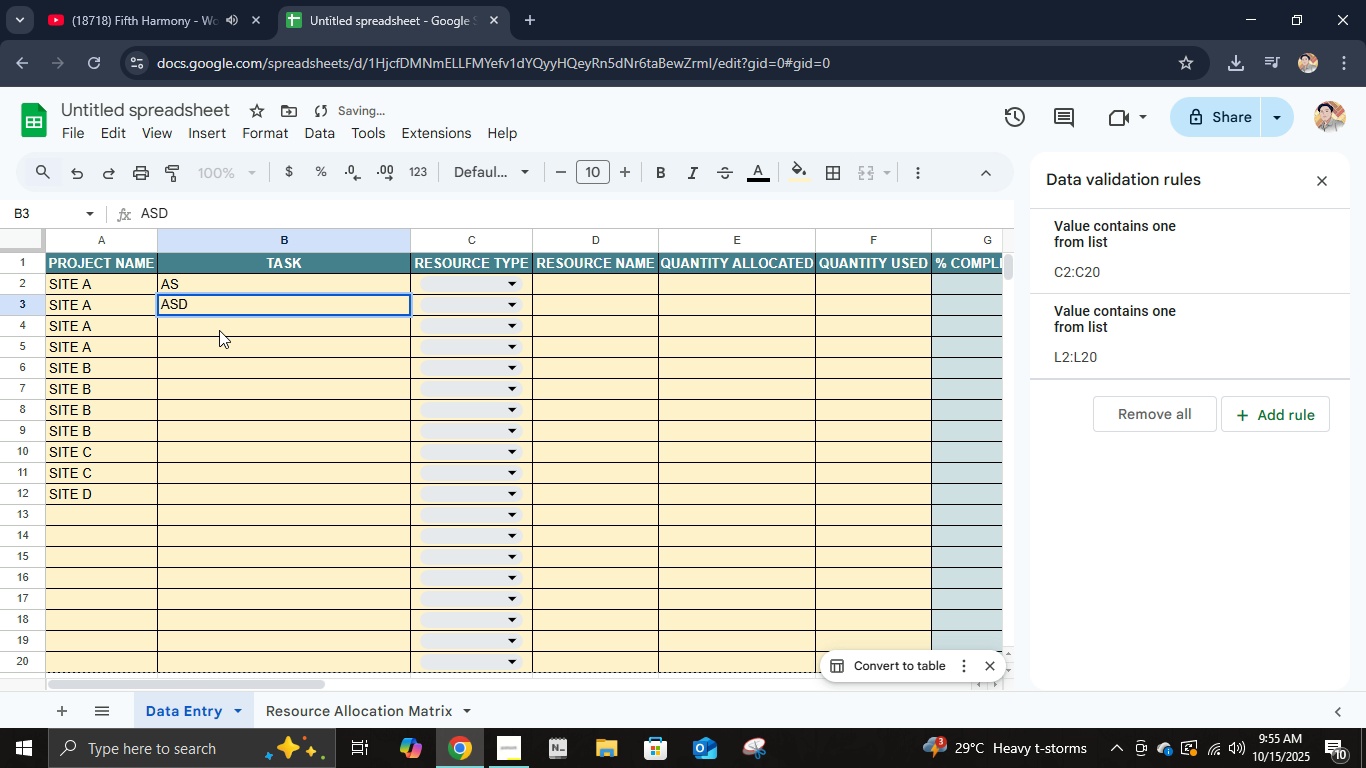 
left_click([219, 330])
 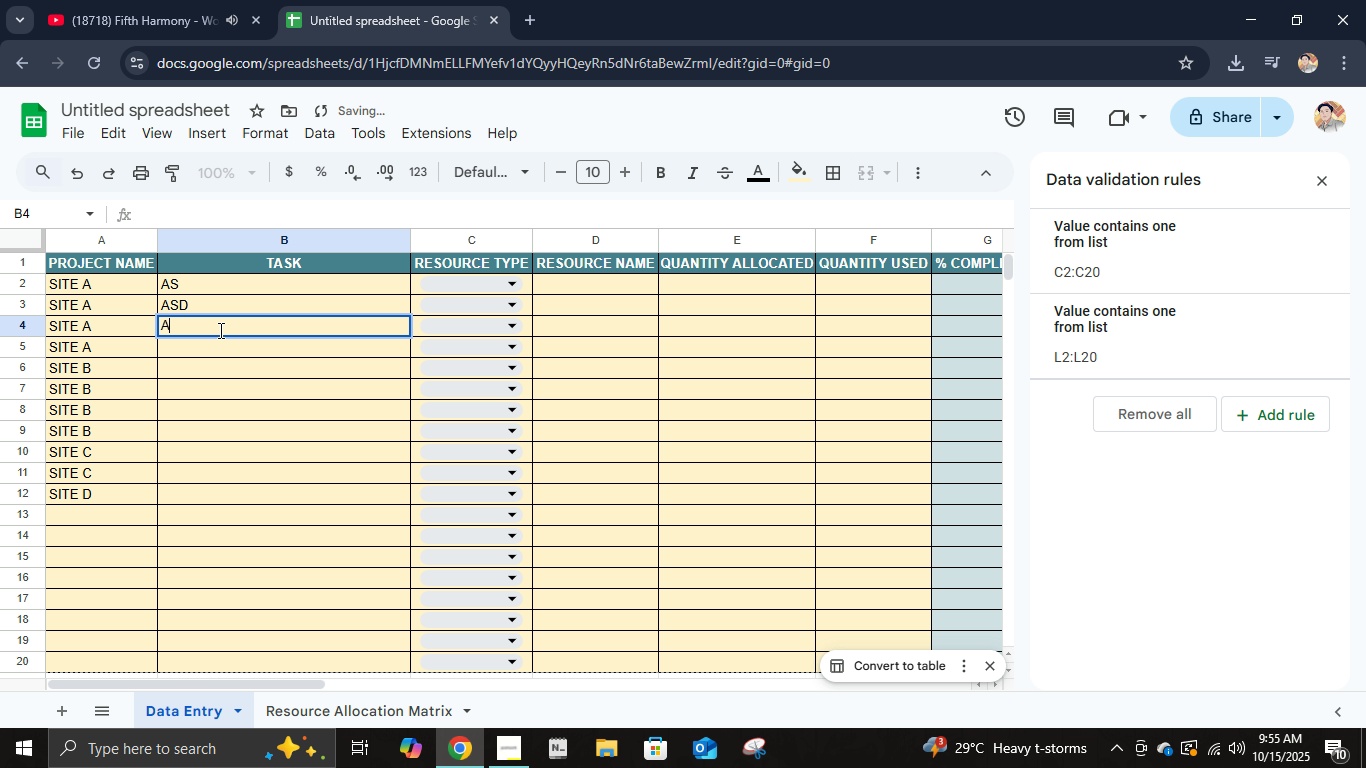 
type(ASDF)
 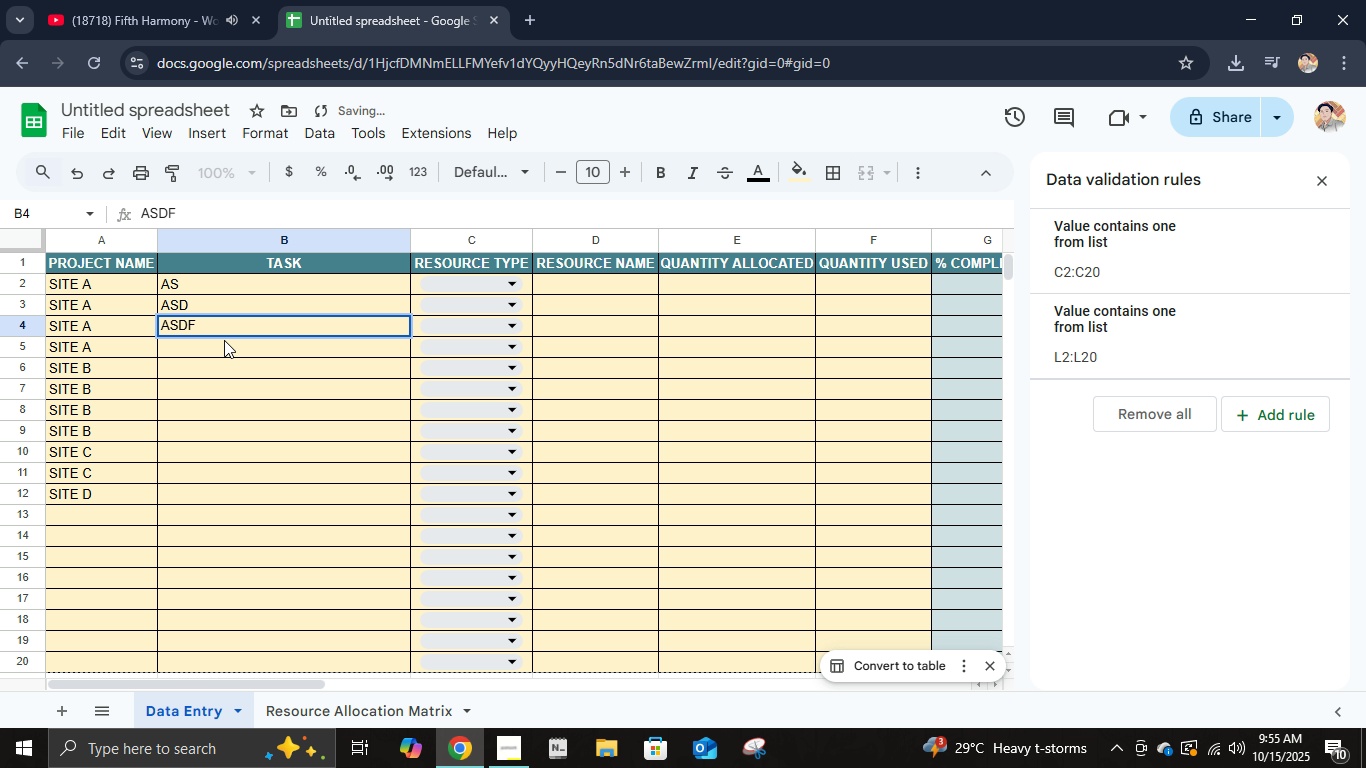 
left_click([224, 340])
 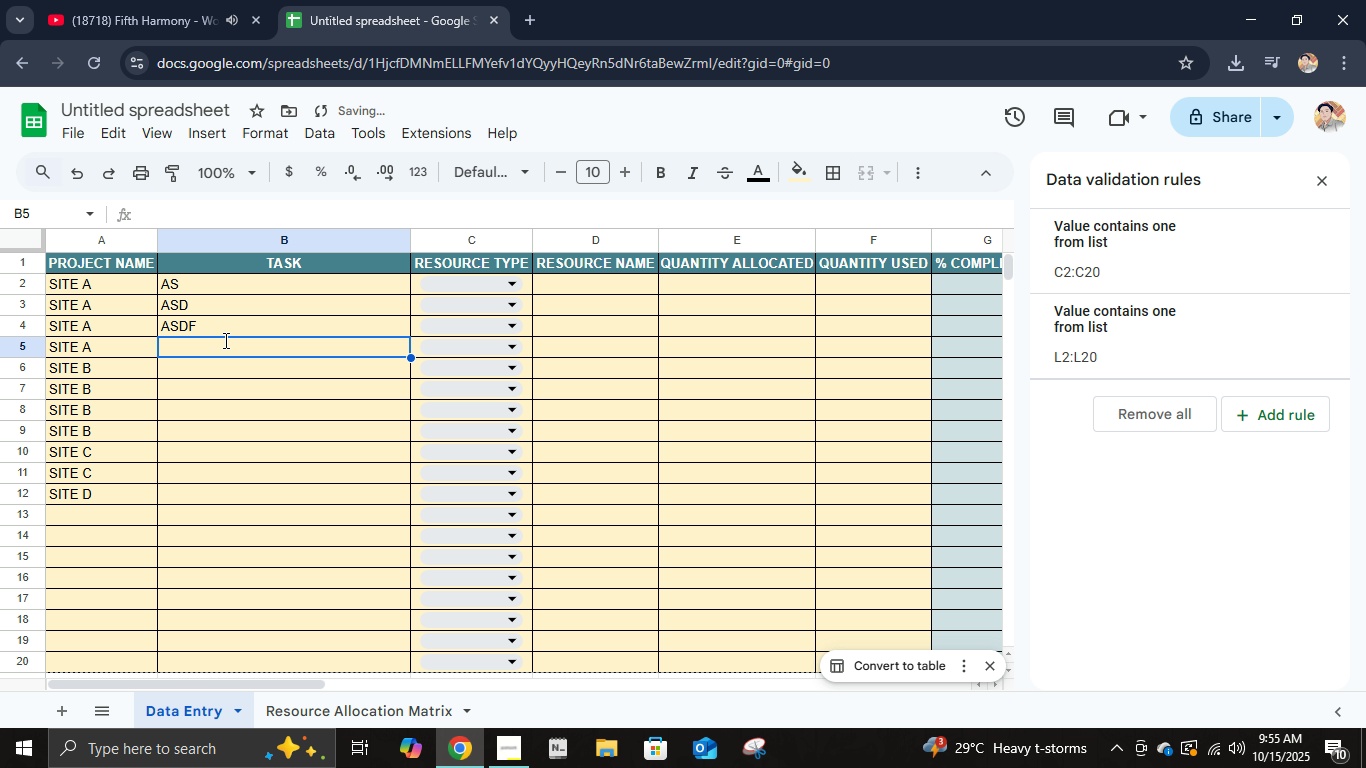 
type(ASDFG)
 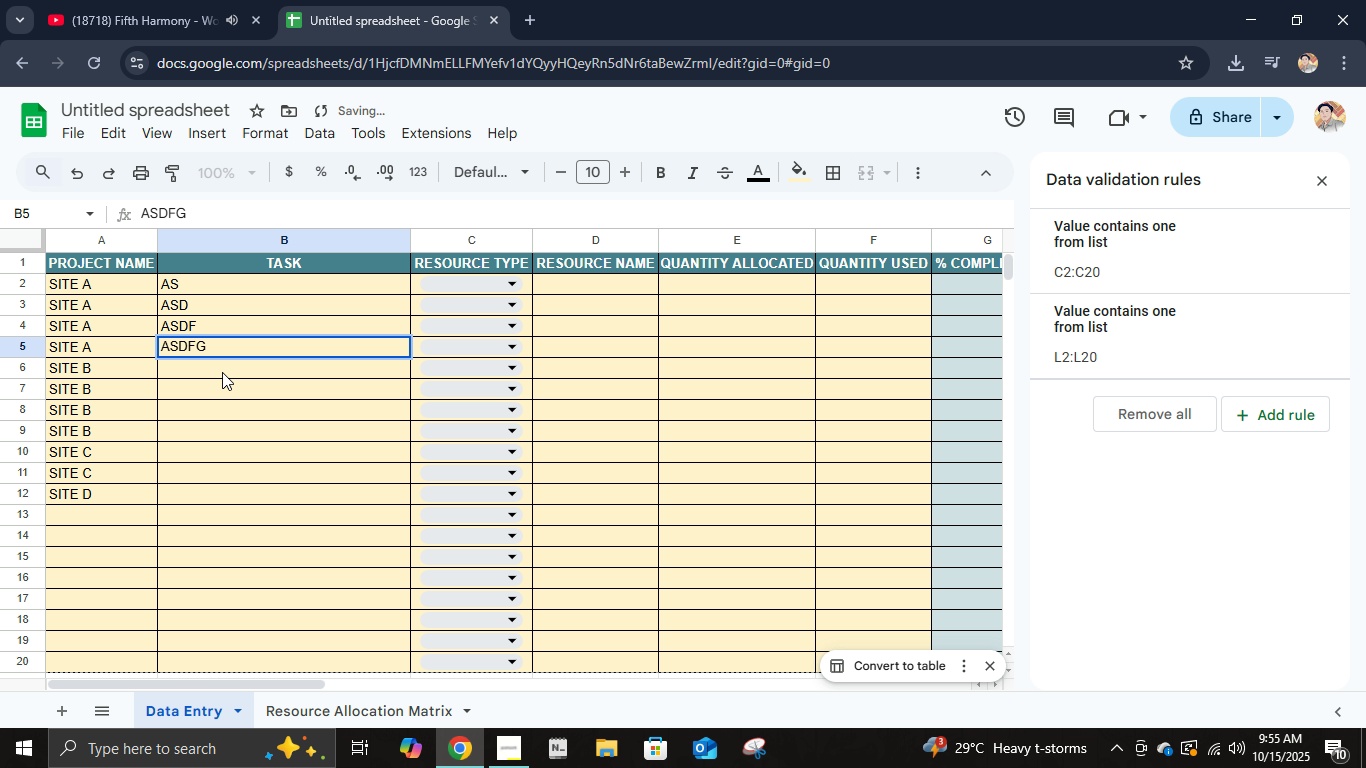 
left_click([222, 372])
 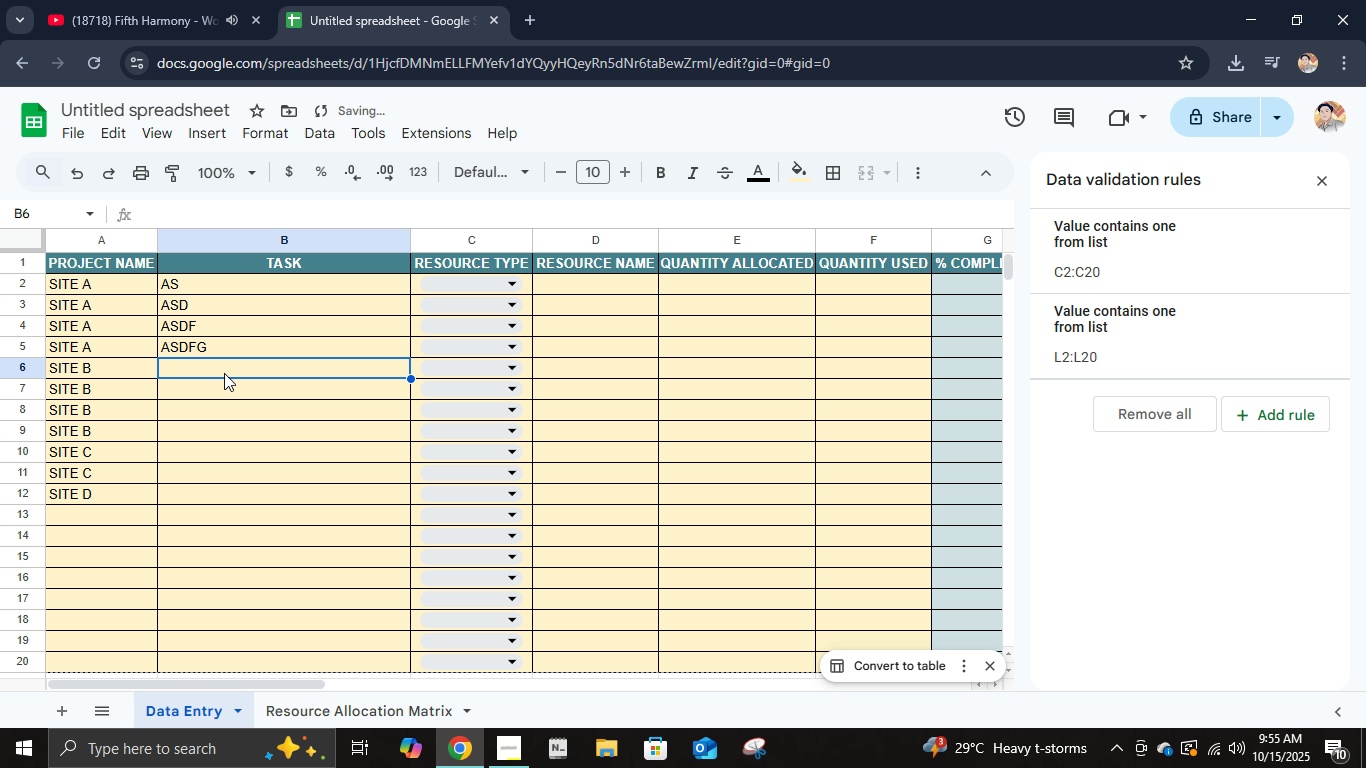 
type(AS)
 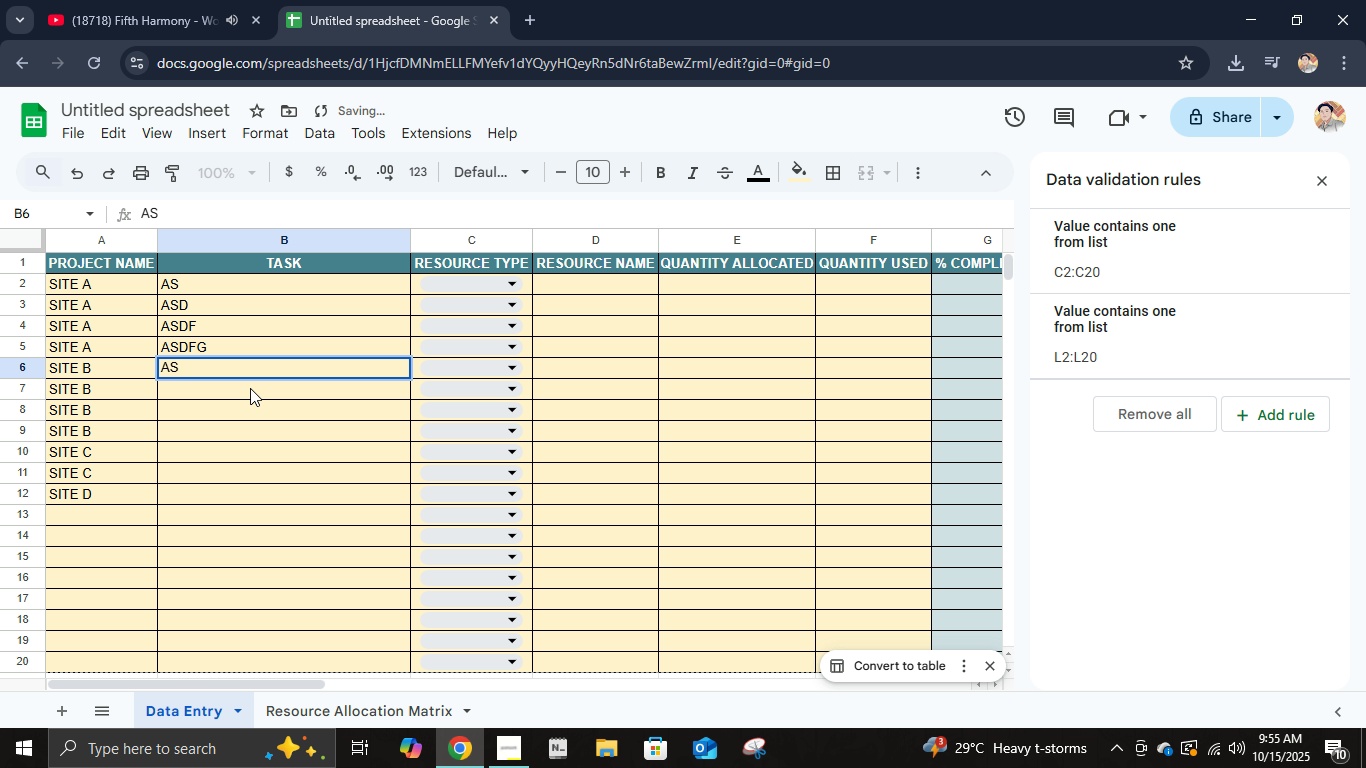 
left_click([250, 388])
 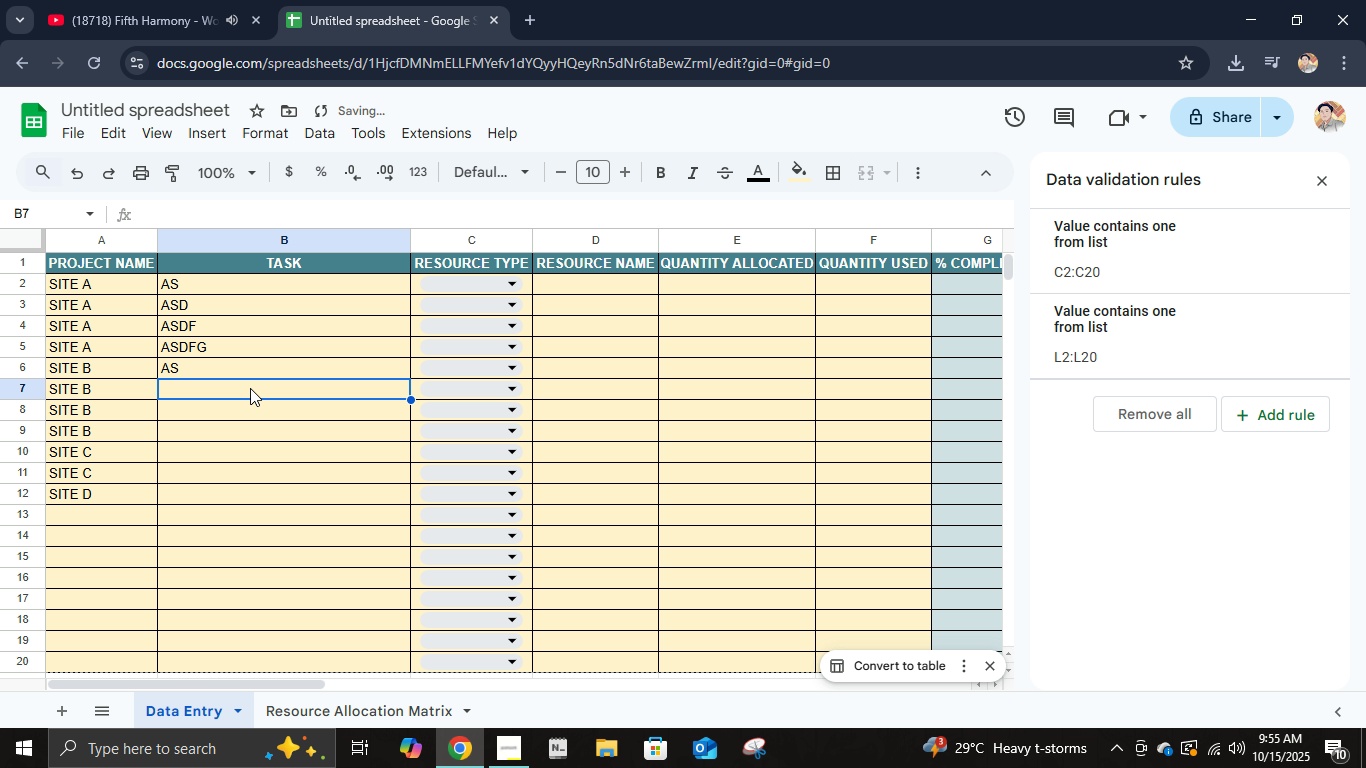 
type(ASD)
 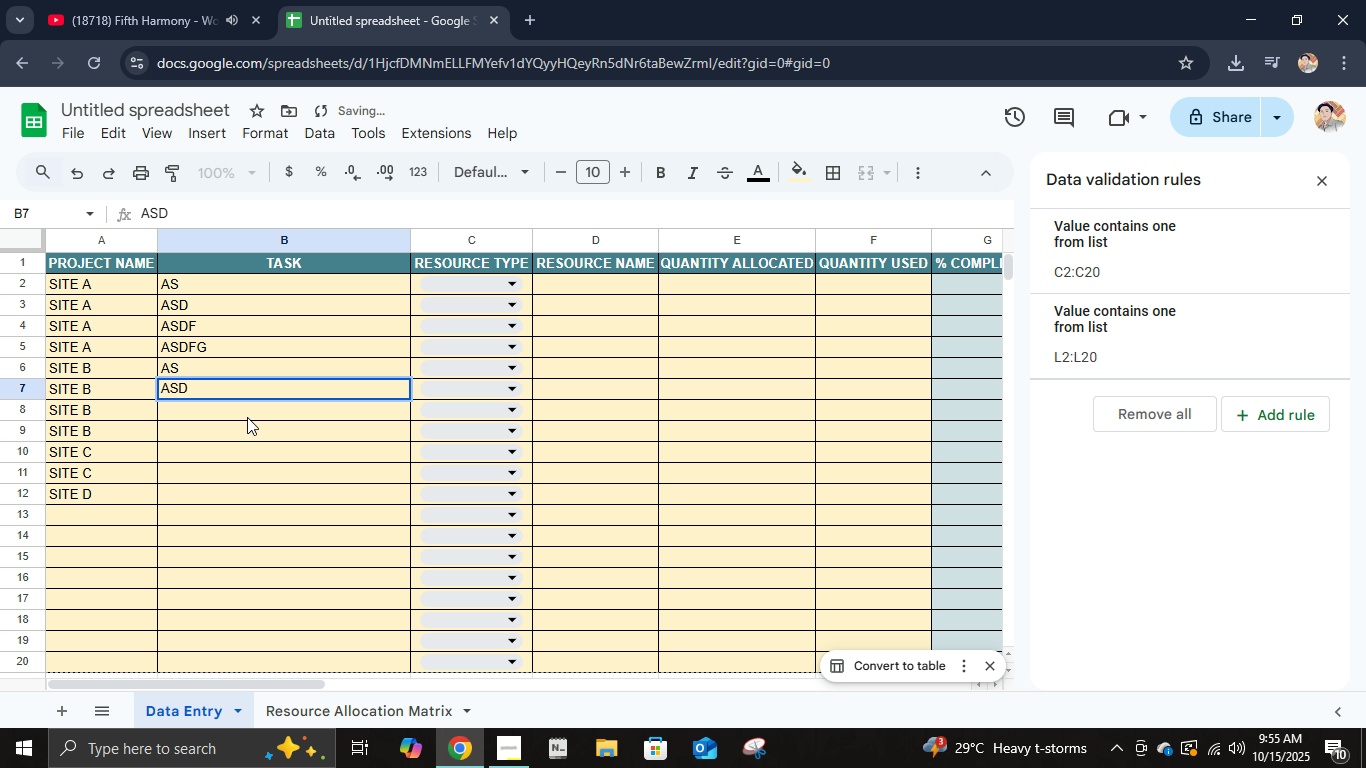 
left_click([248, 417])
 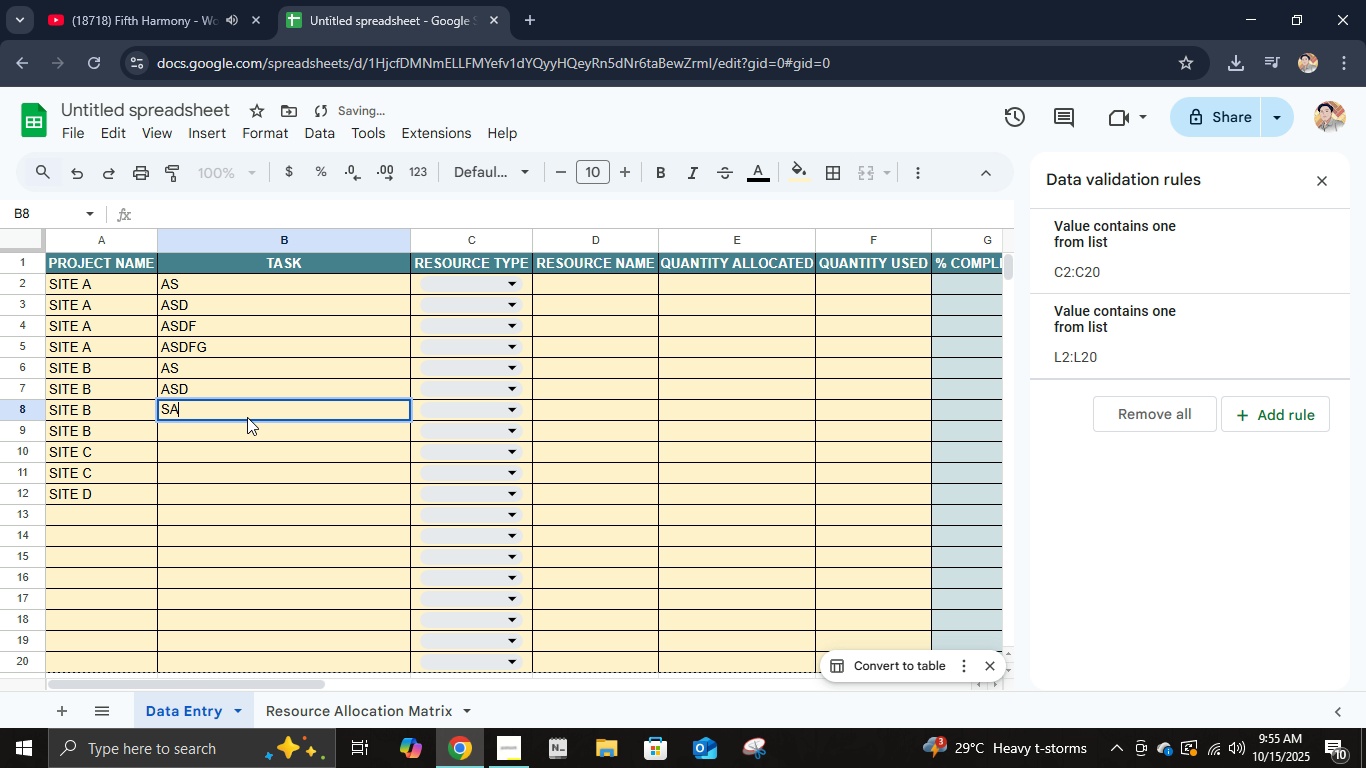 
type(SA)
key(Backspace)
key(Backspace)
type(ASDF)
 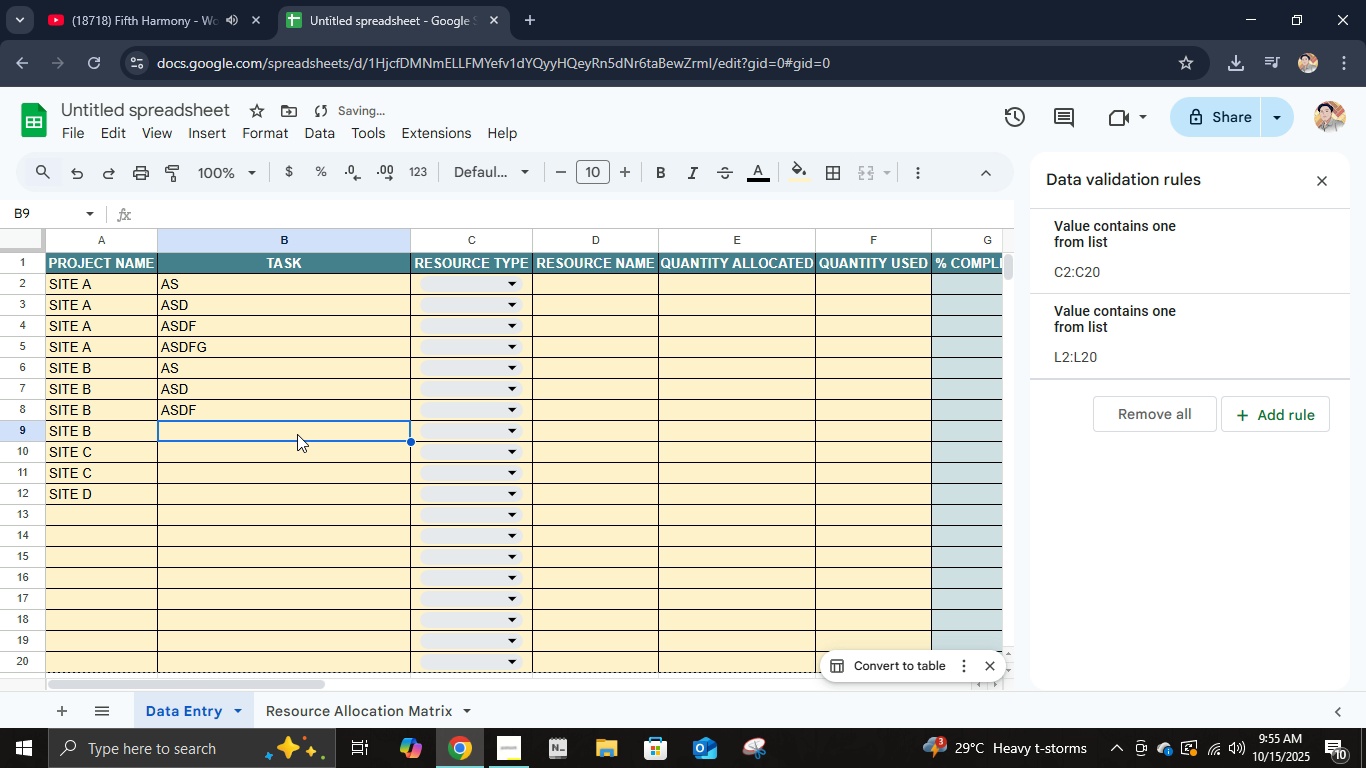 
left_click([297, 434])
 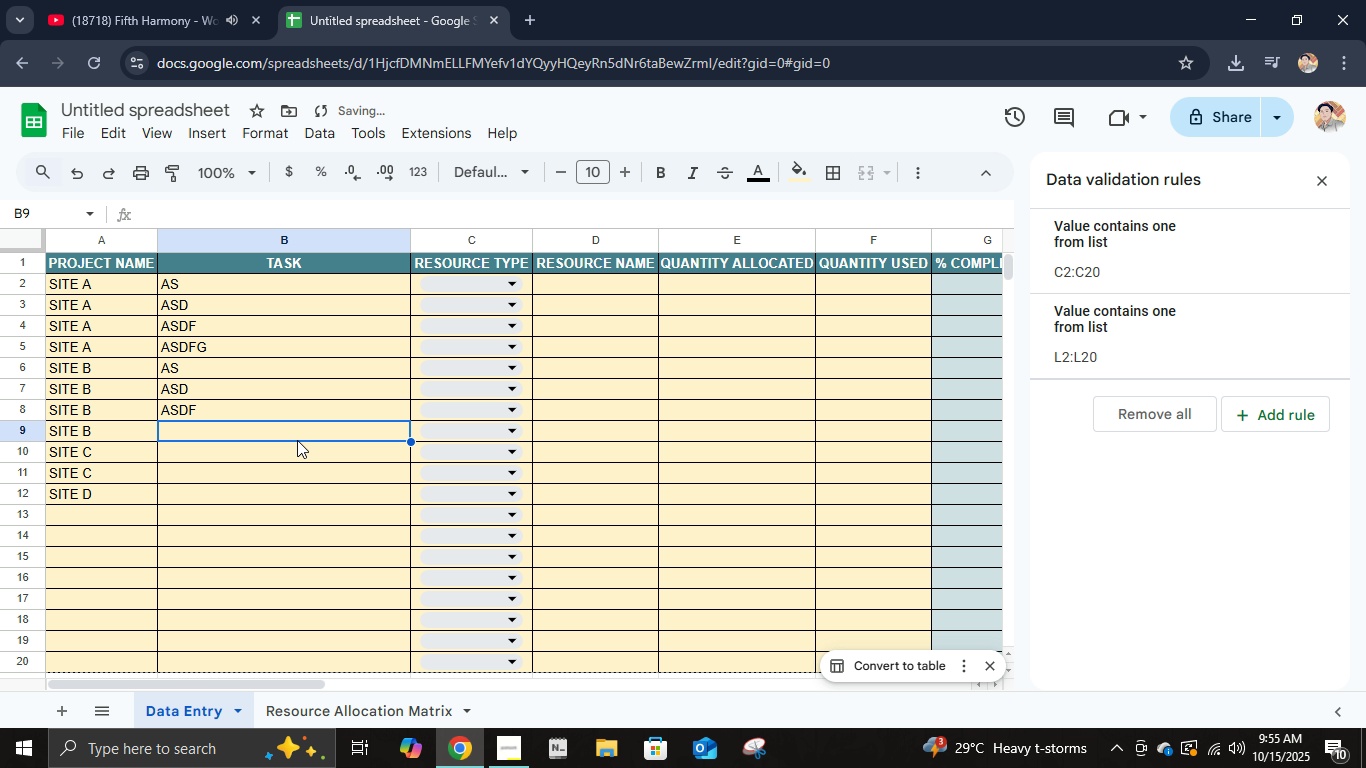 
hold_key(key=A, duration=0.3)
 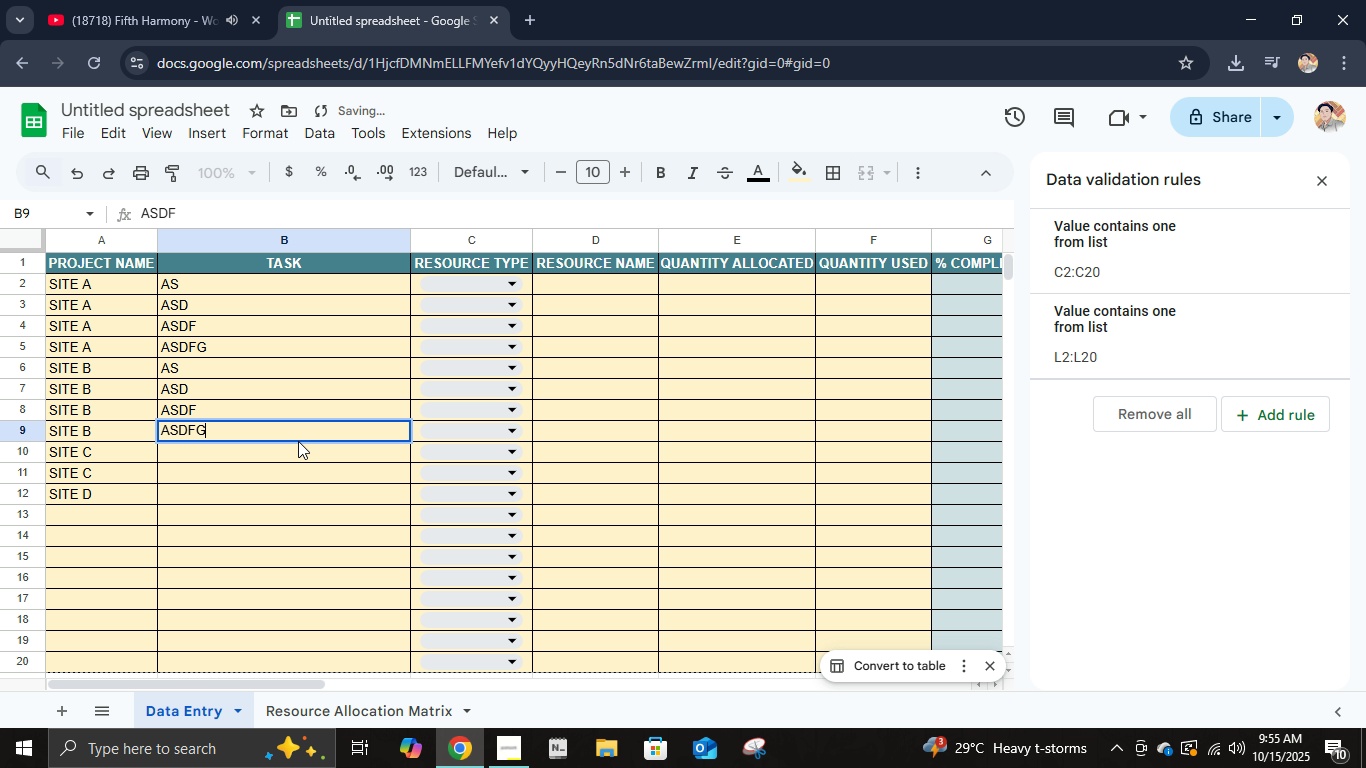 
hold_key(key=S, duration=0.36)
 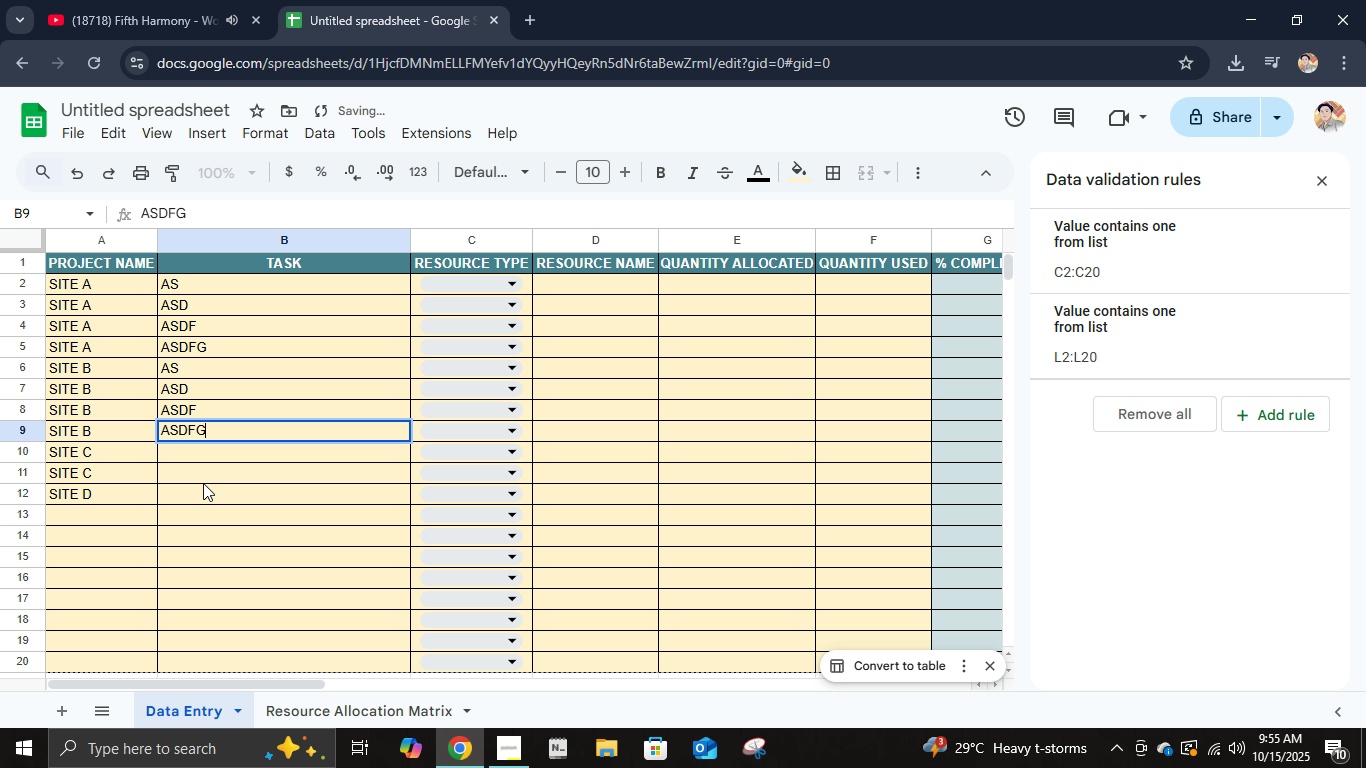 
type(DFG)
 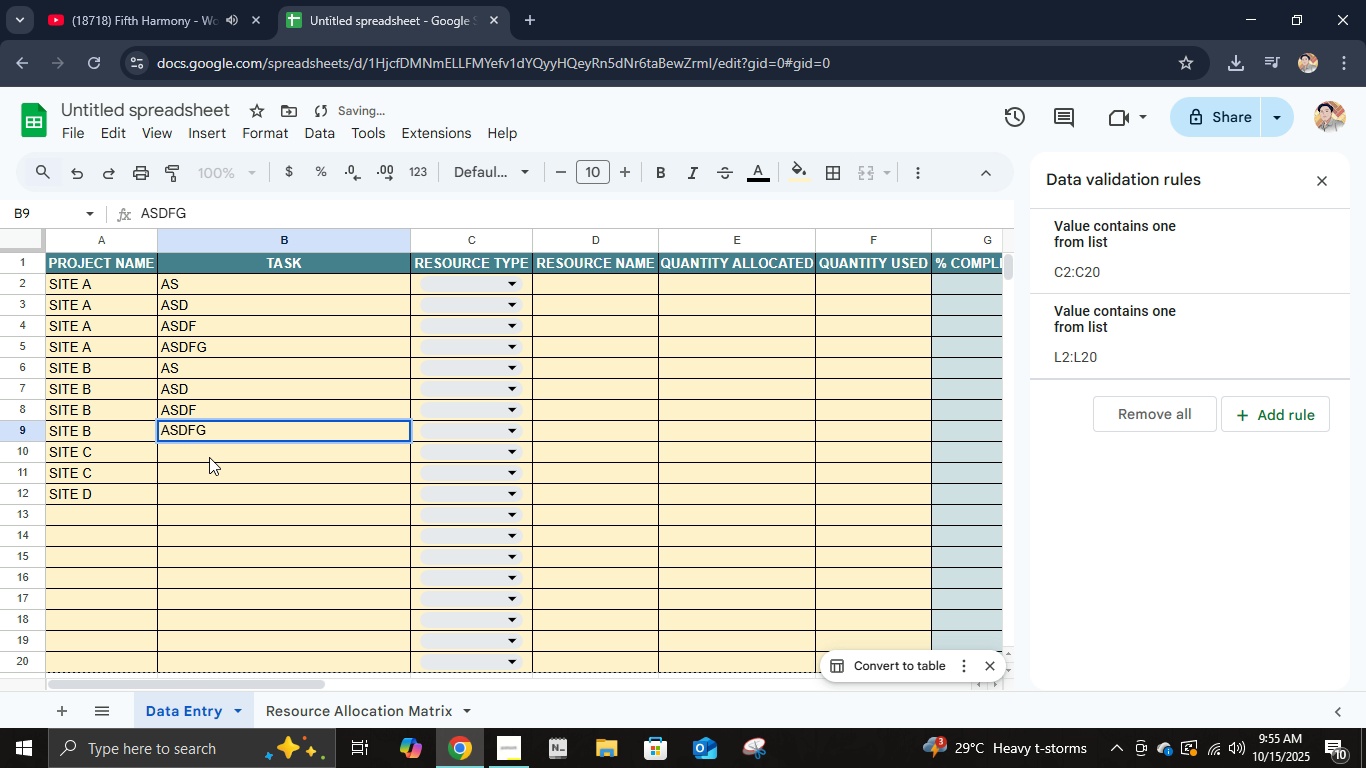 
left_click([209, 457])
 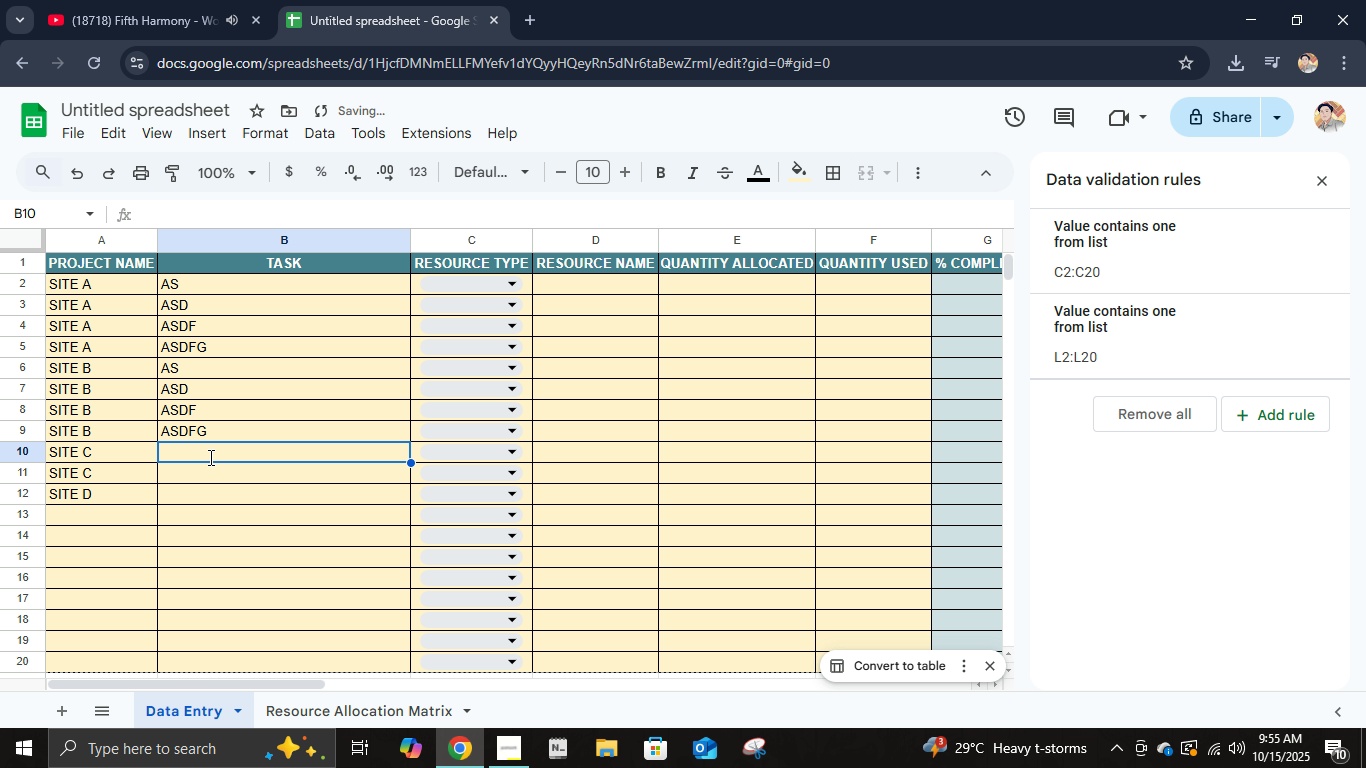 
type(ASD)
key(Backspace)
 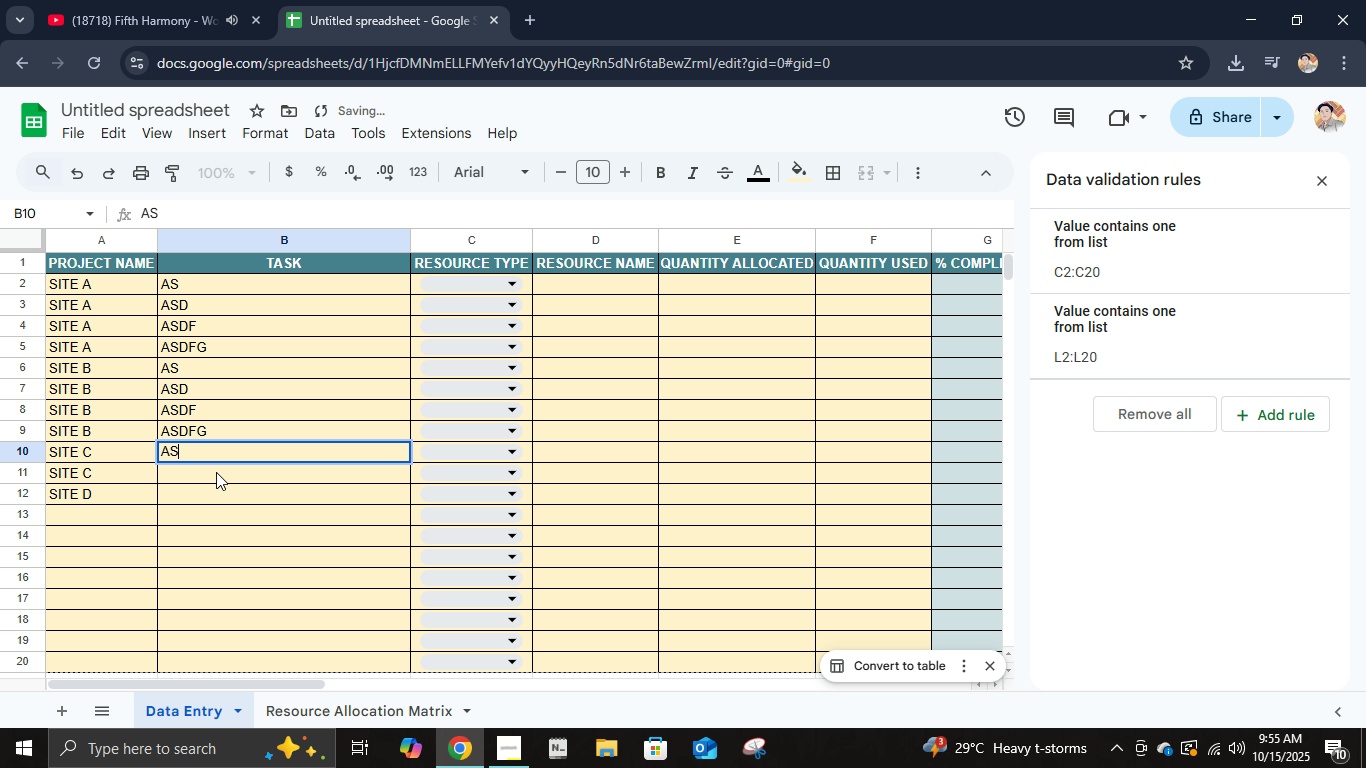 
left_click([216, 472])
 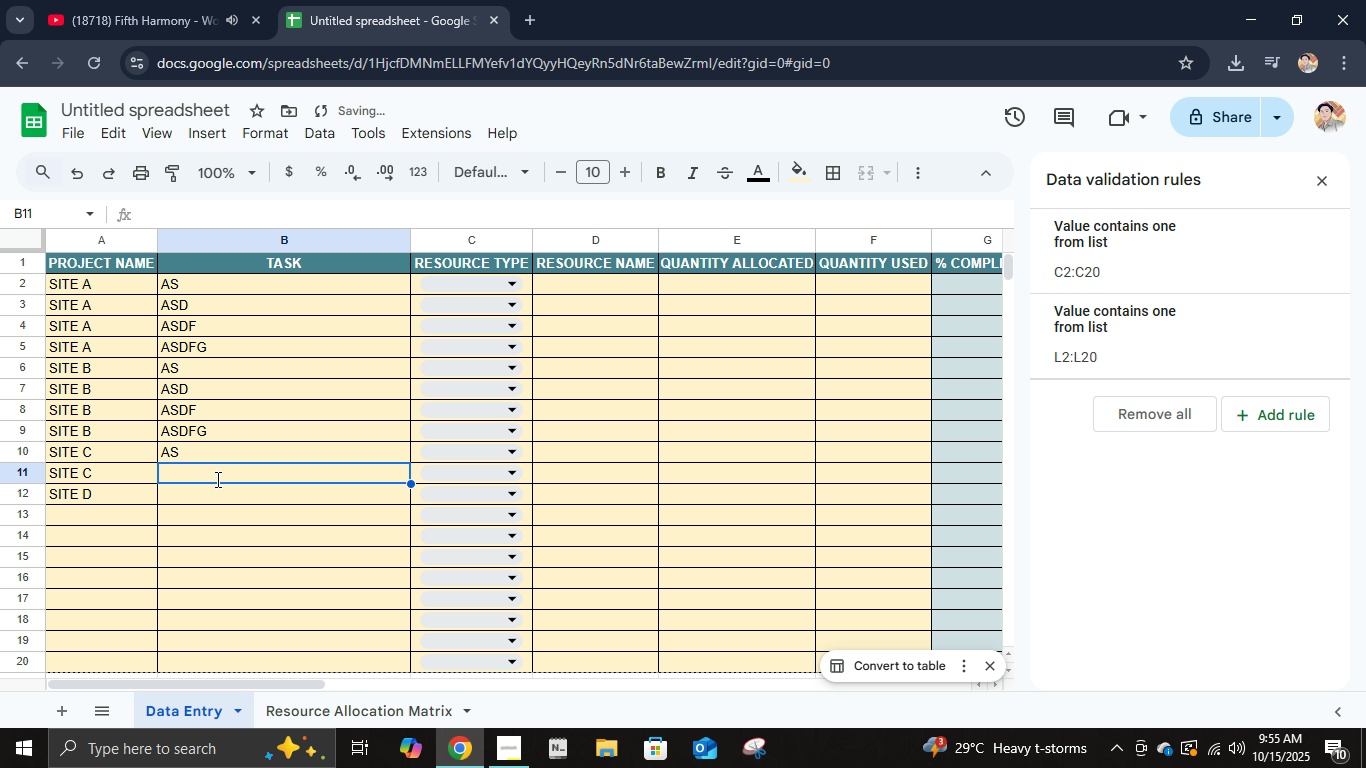 
type(ASDAS)
 